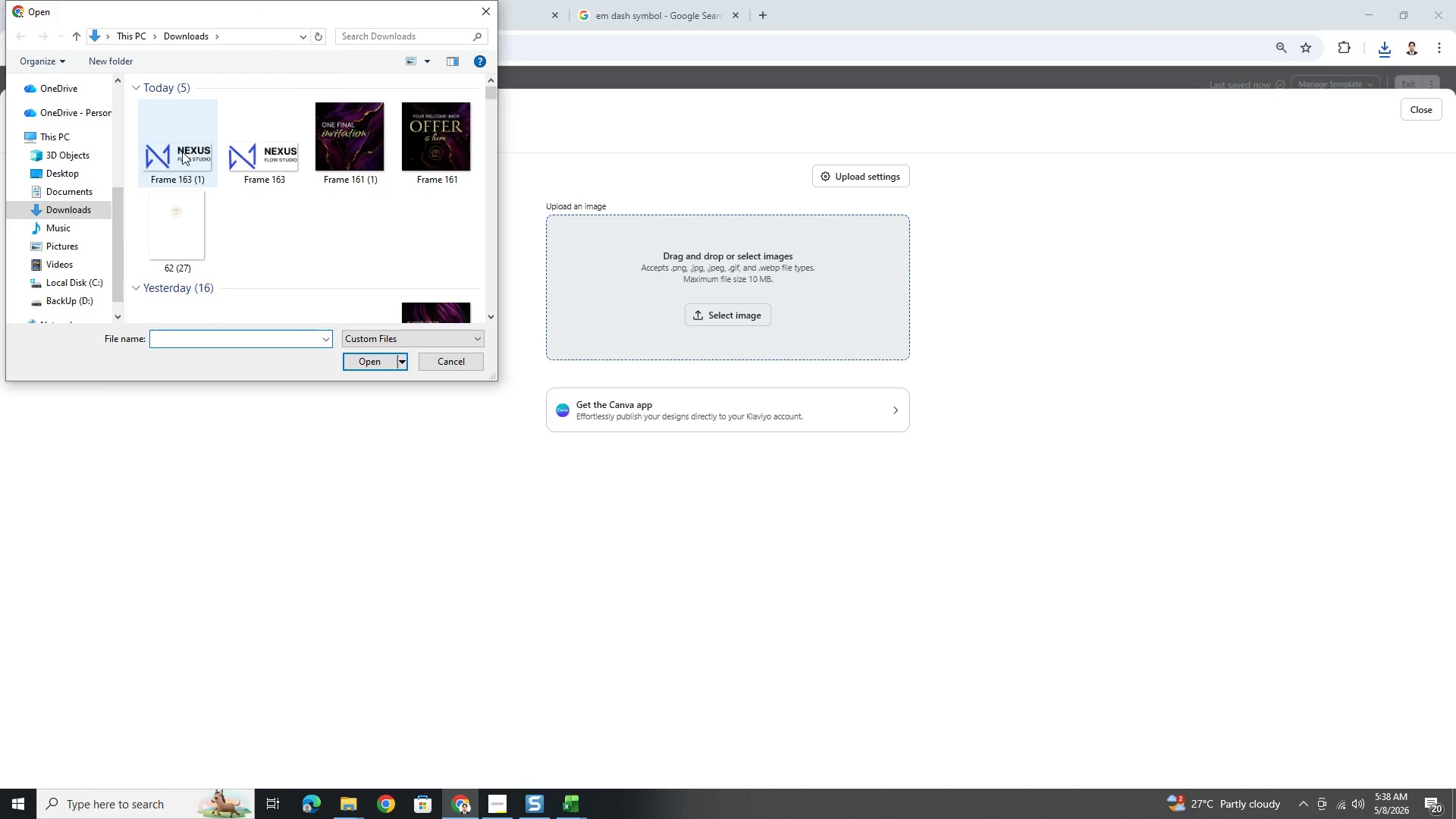 
wait(5.39)
 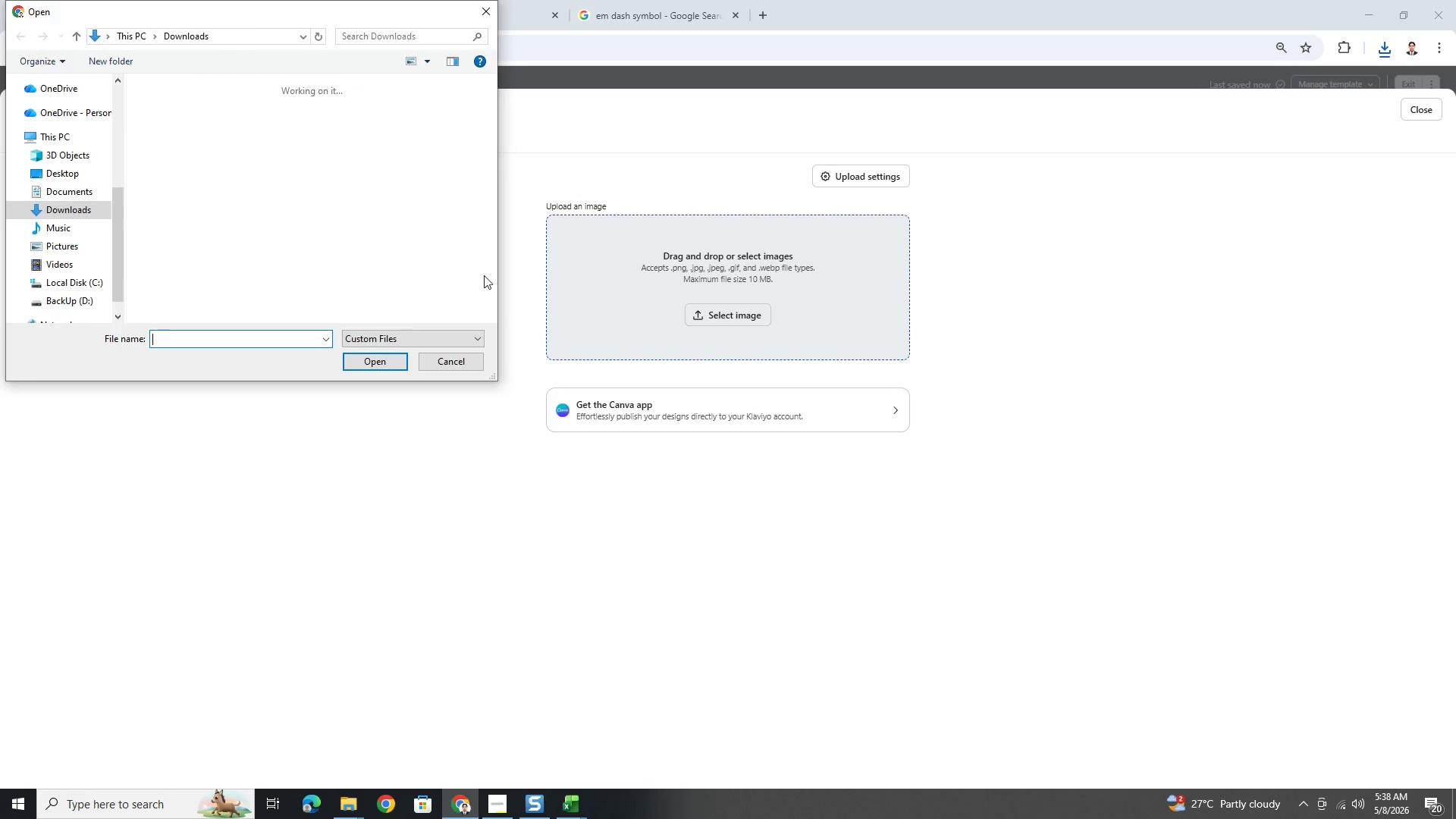 
double_click([182, 141])
 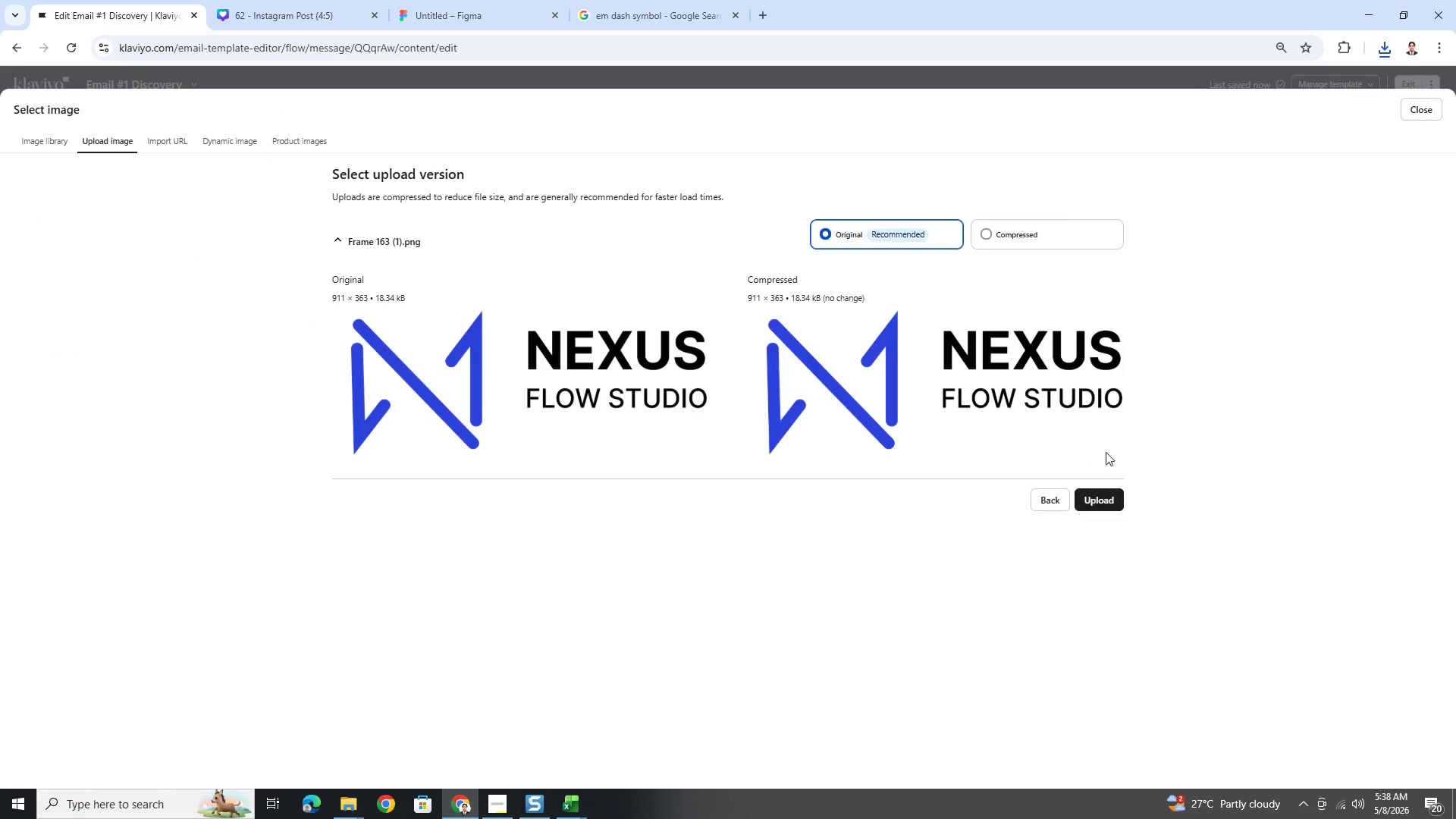 
left_click([1109, 488])
 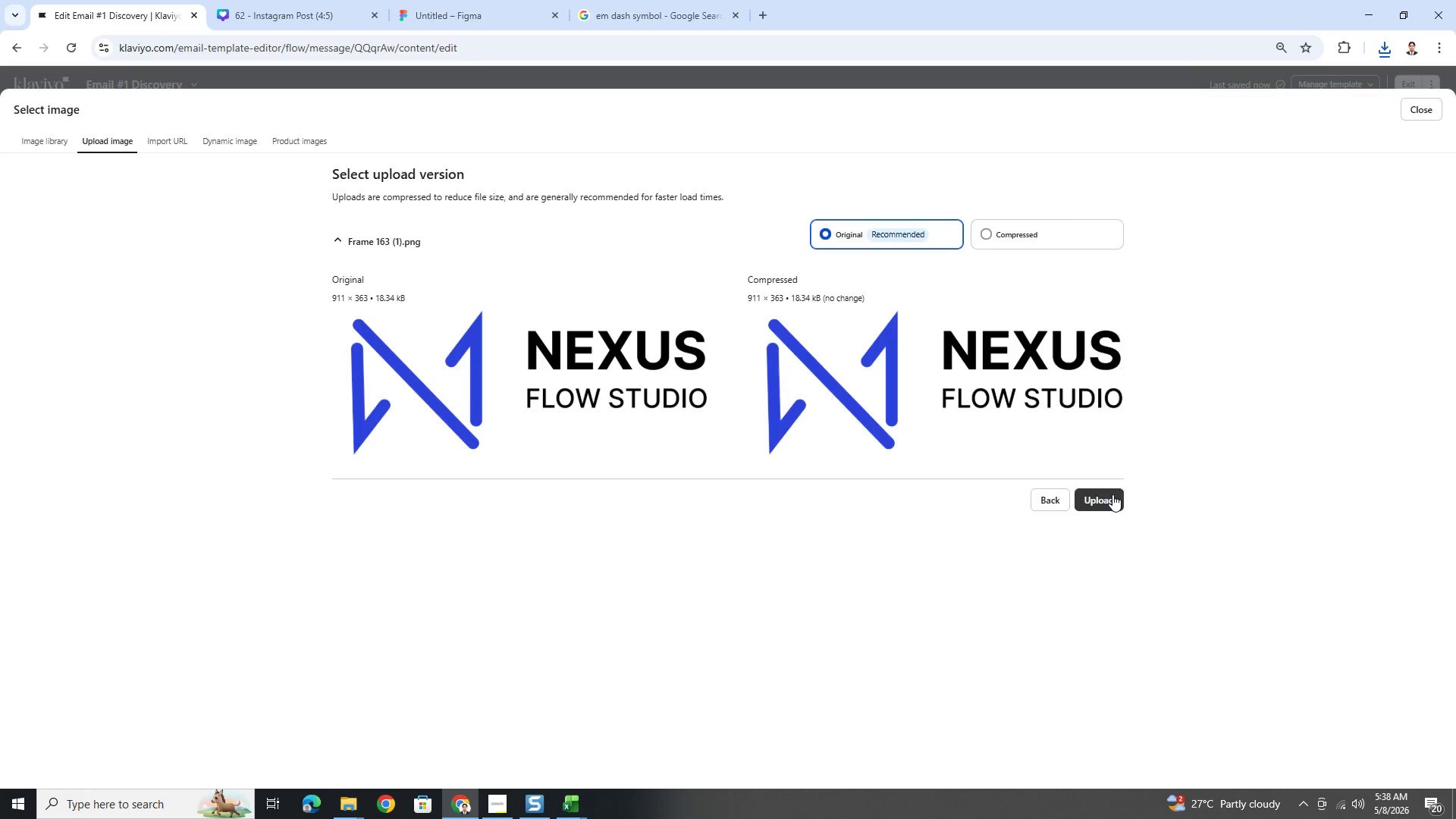 
left_click([1112, 494])
 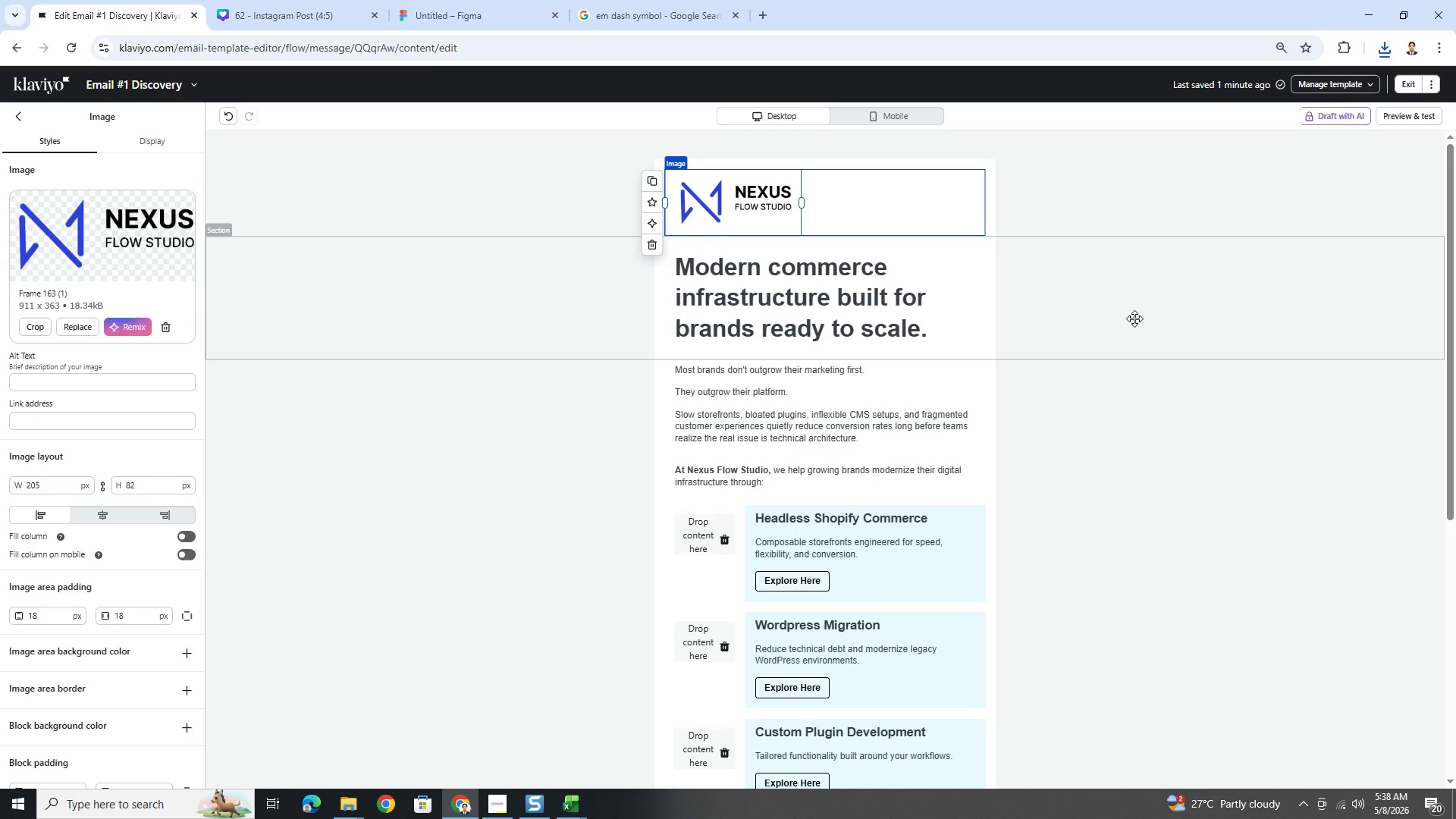 
wait(6.23)
 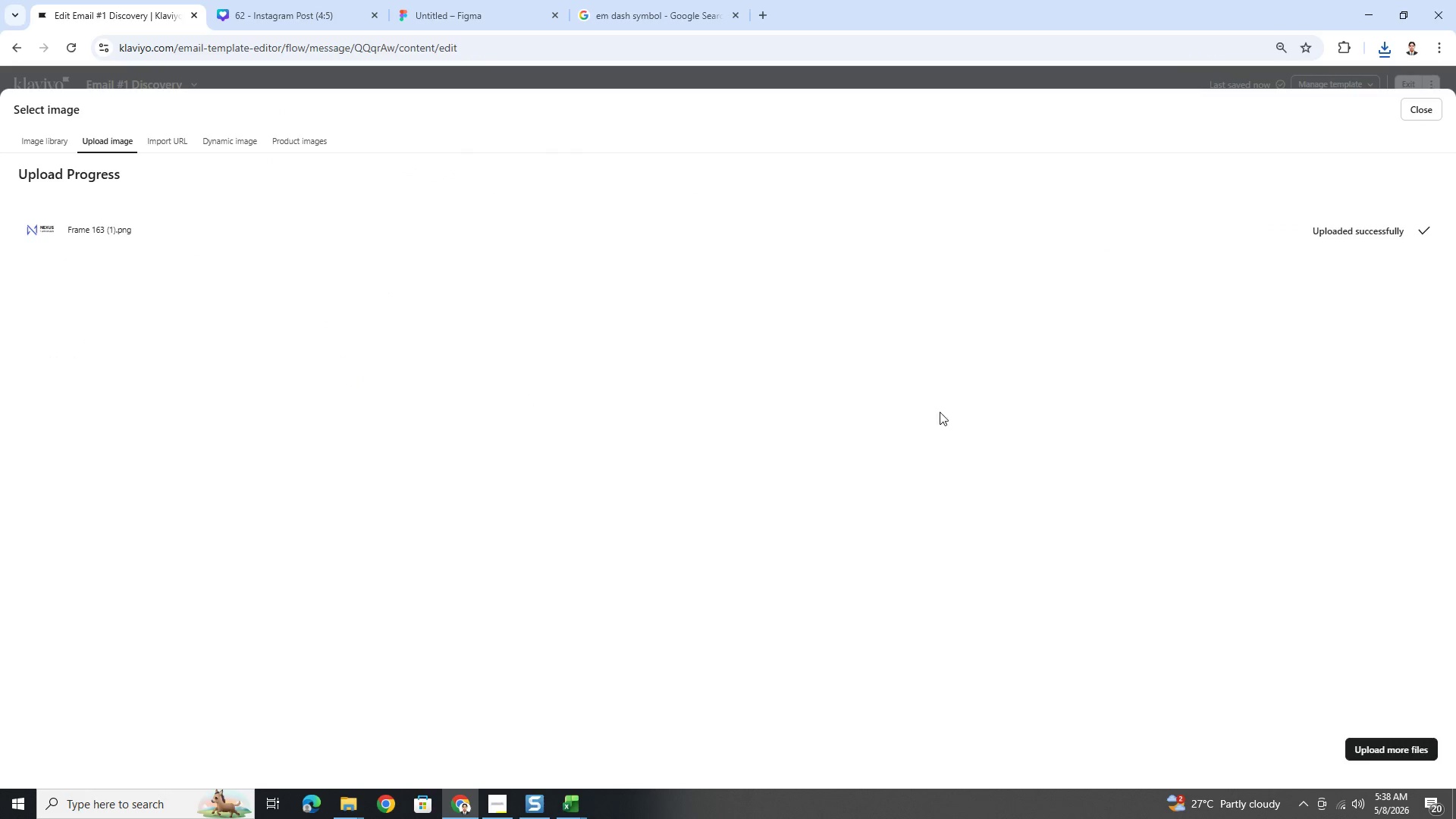 
left_click([1178, 467])
 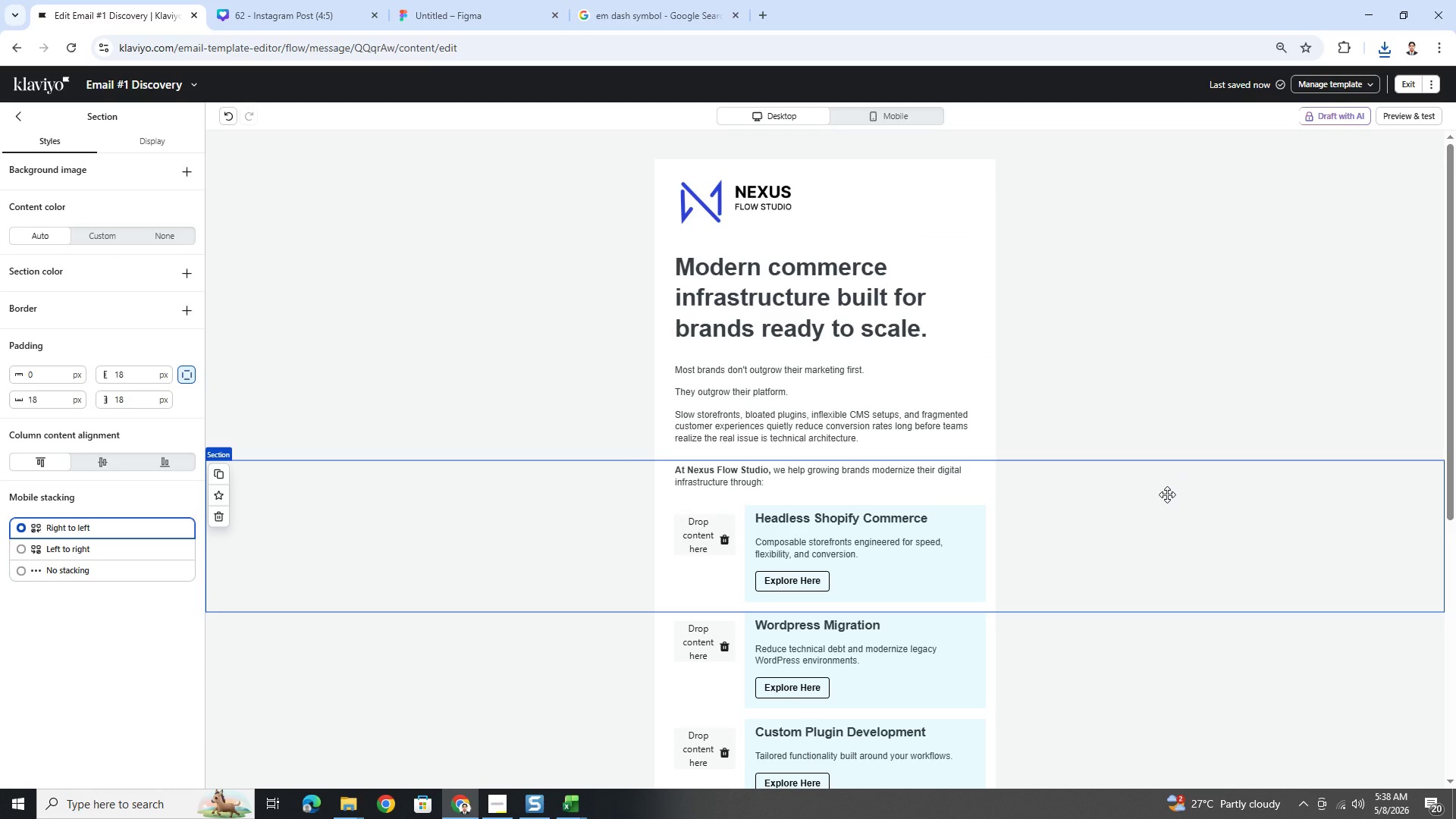 
scroll: coordinate [1166, 494], scroll_direction: down, amount: 2.0
 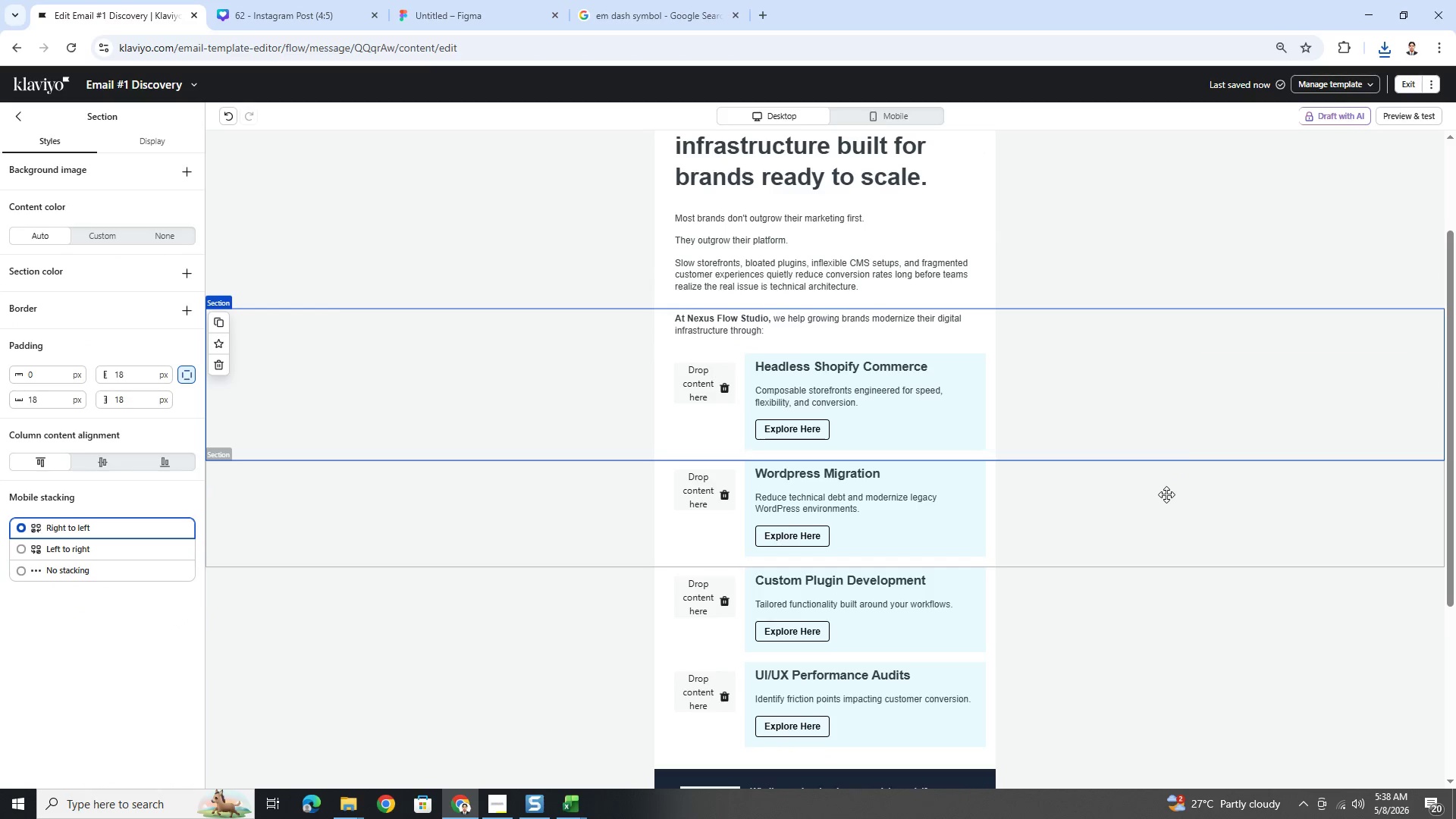 
scroll: coordinate [1166, 494], scroll_direction: up, amount: 3.0
 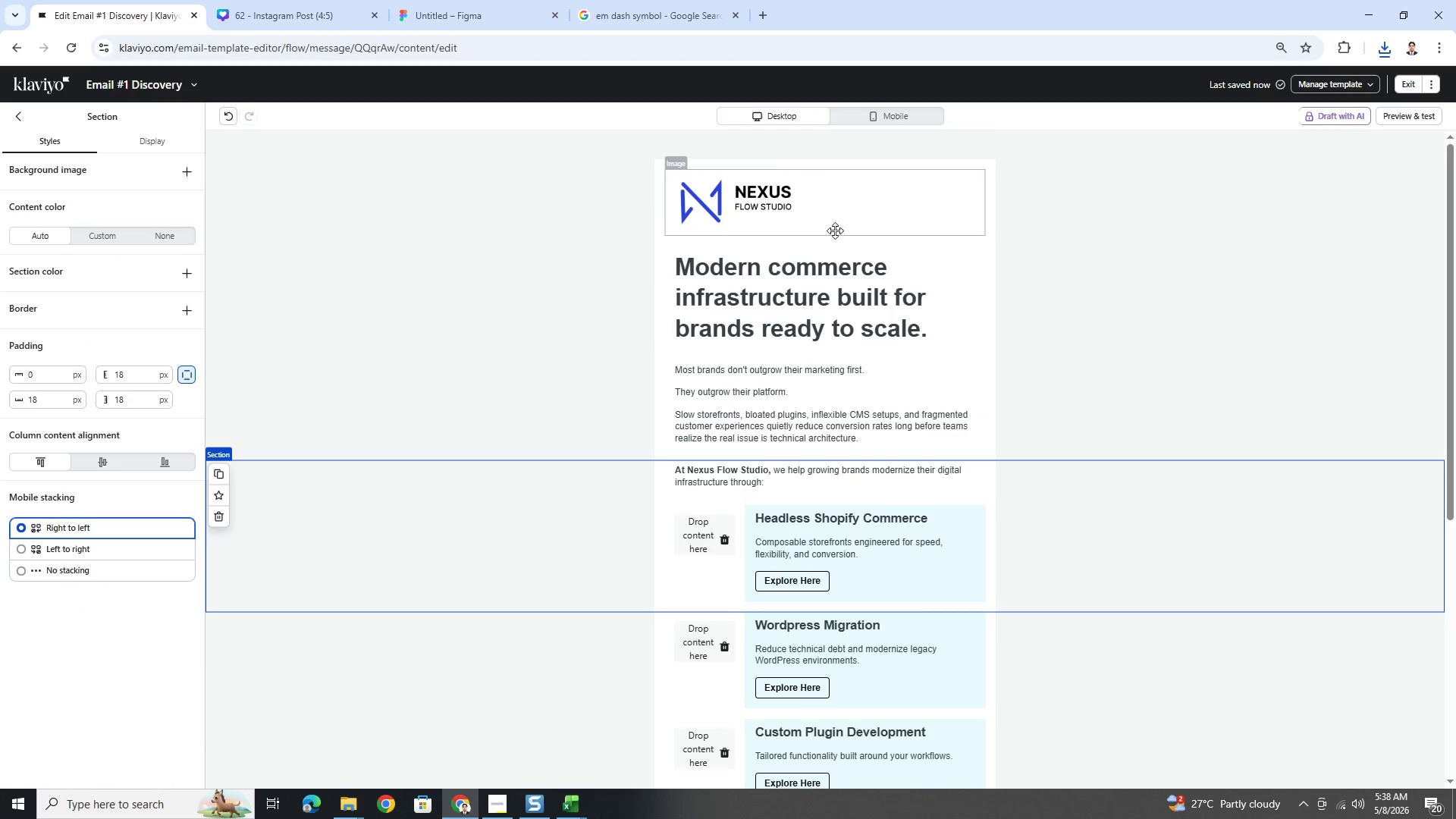 
scroll: coordinate [972, 362], scroll_direction: down, amount: 5.0
 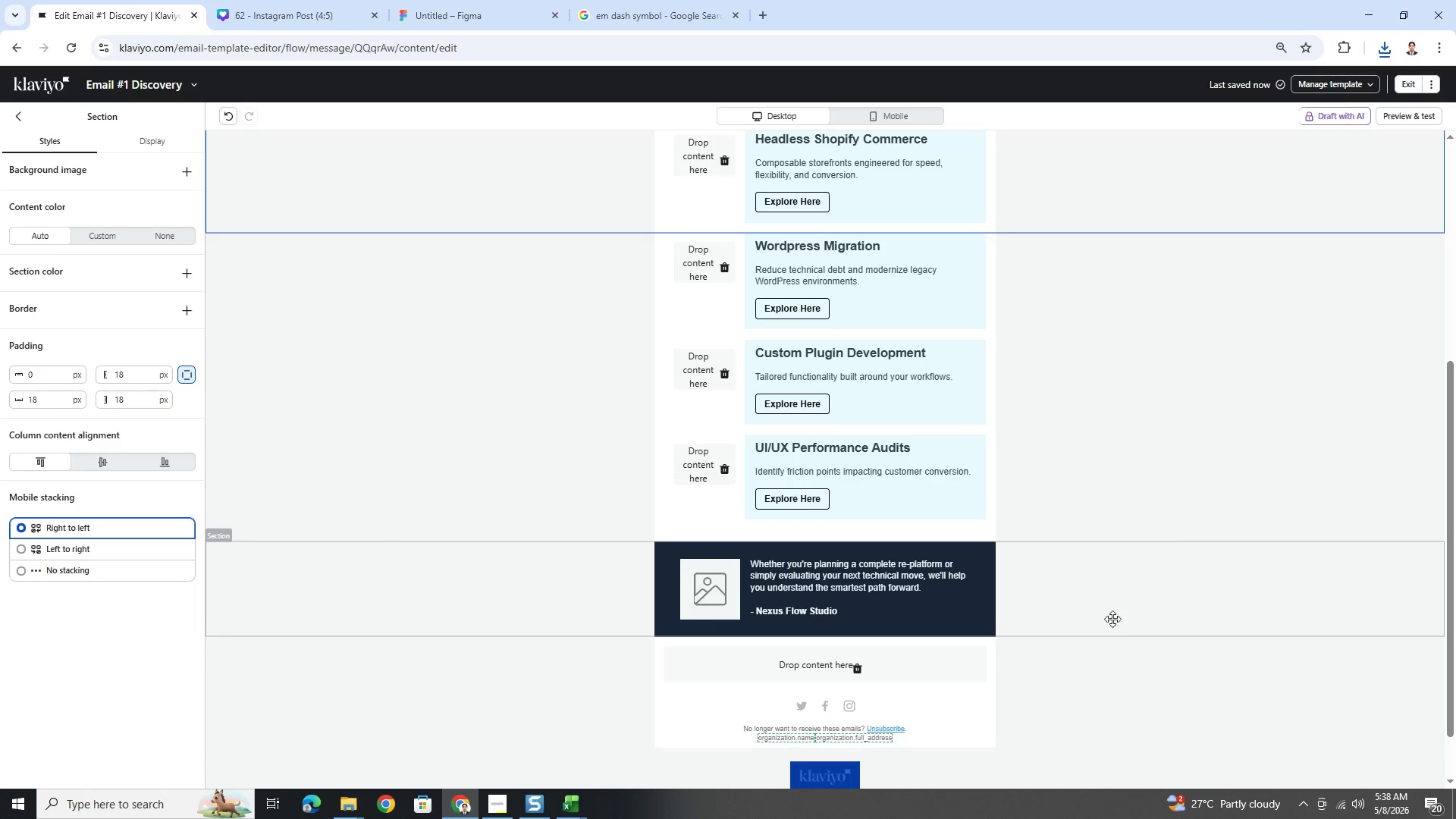 
wait(6.93)
 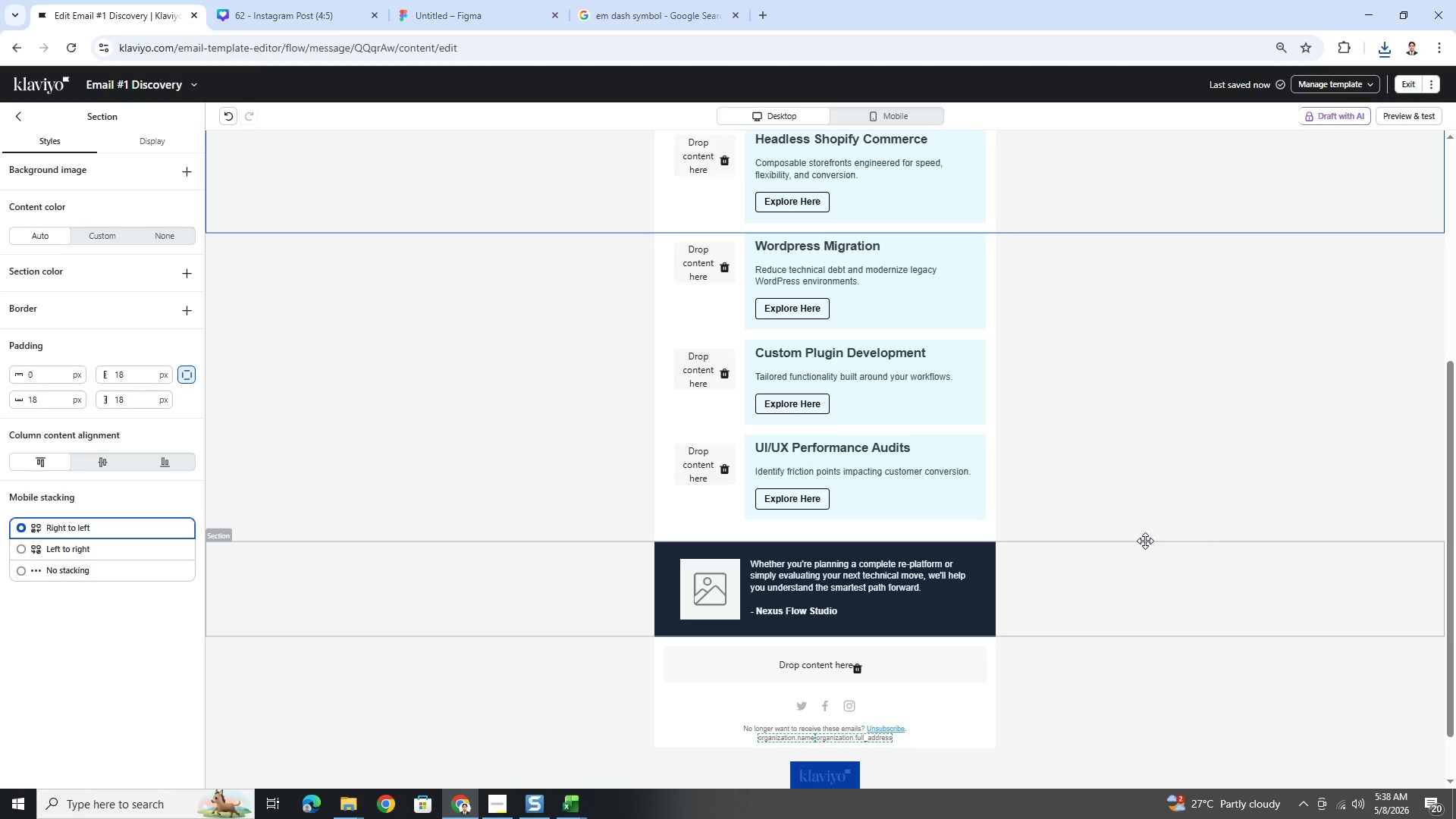 
scroll: coordinate [1087, 698], scroll_direction: down, amount: 3.0
 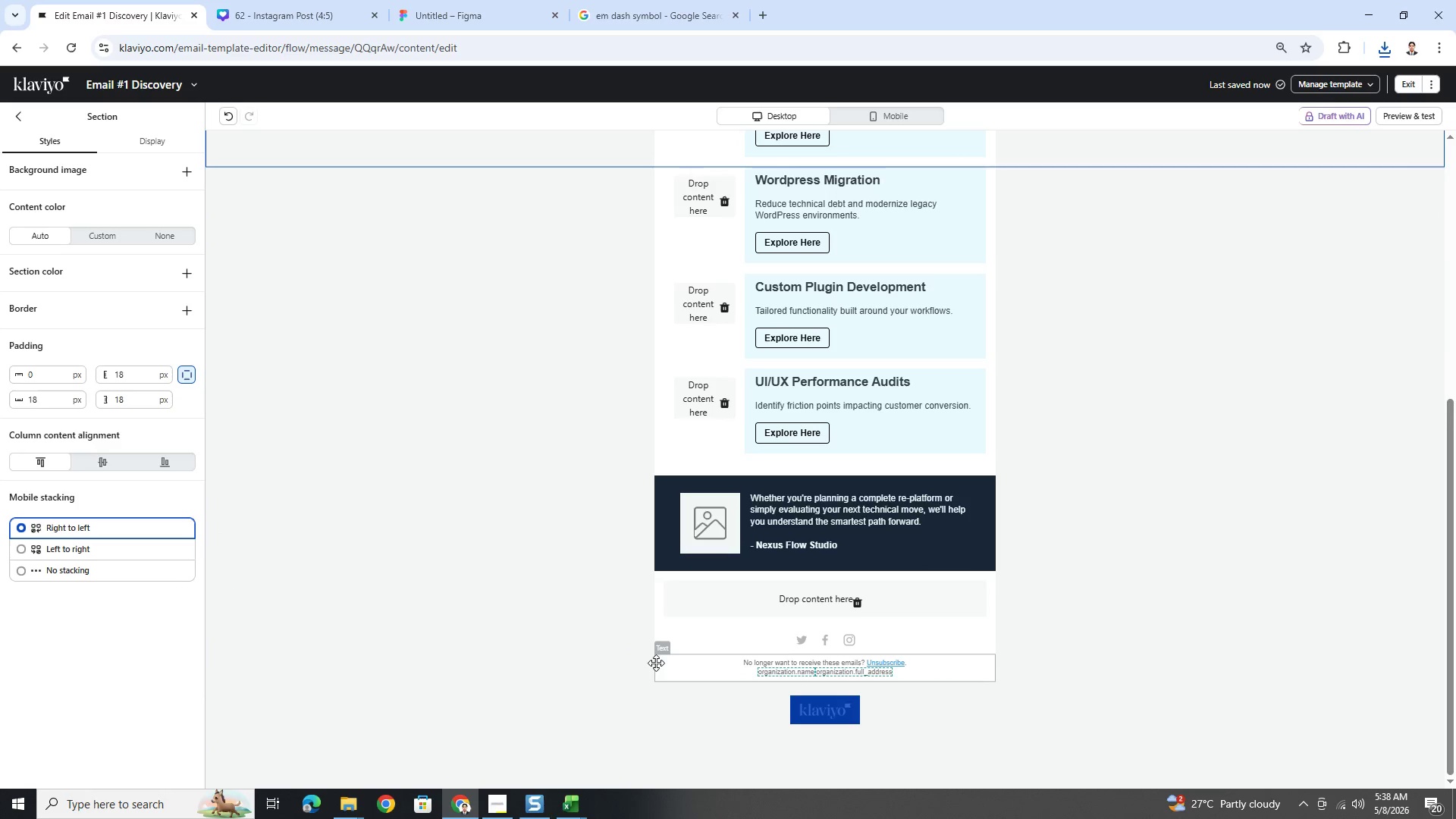 
scroll: coordinate [654, 652], scroll_direction: up, amount: 10.0
 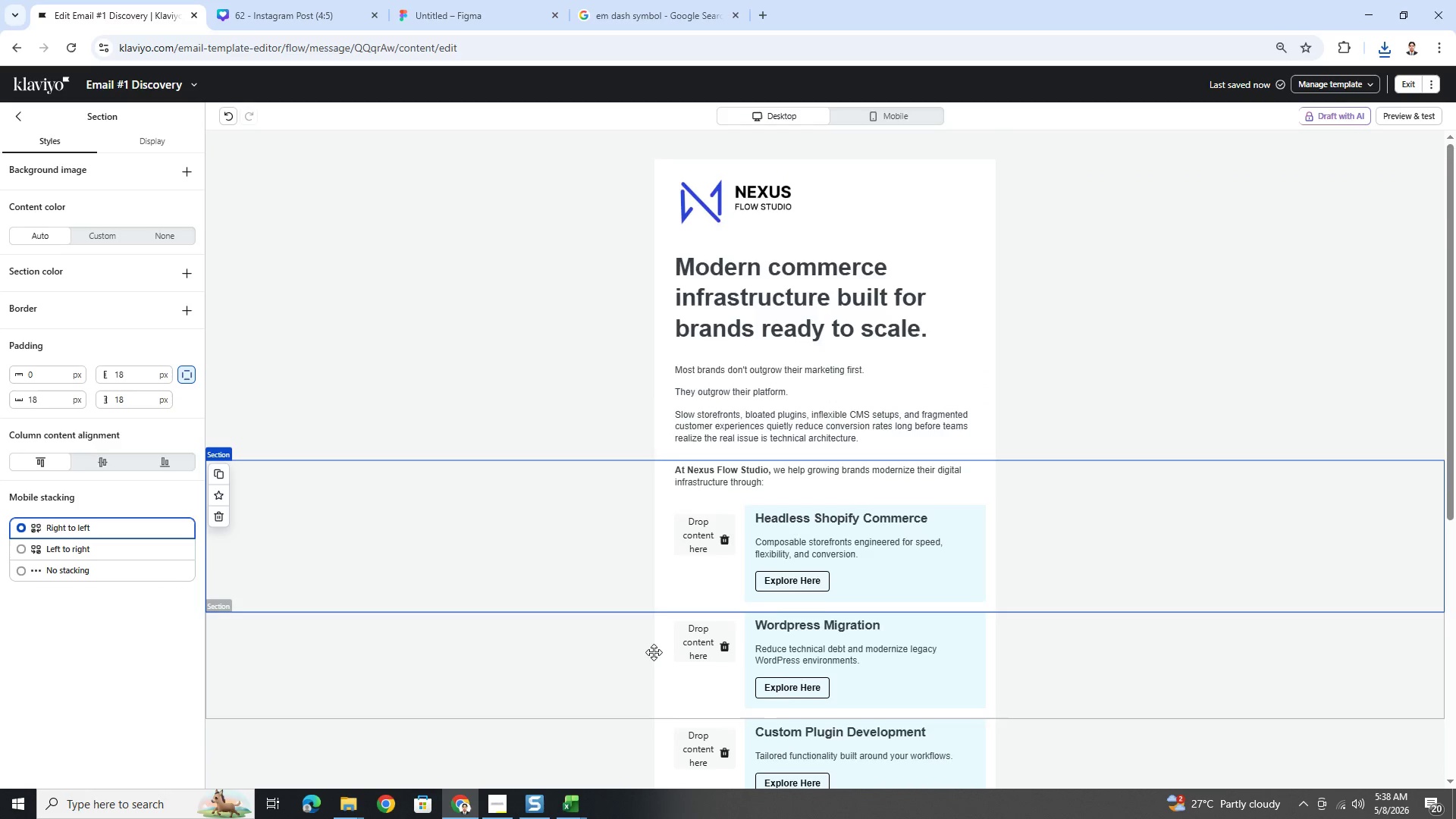 
scroll: coordinate [654, 652], scroll_direction: down, amount: 5.0
 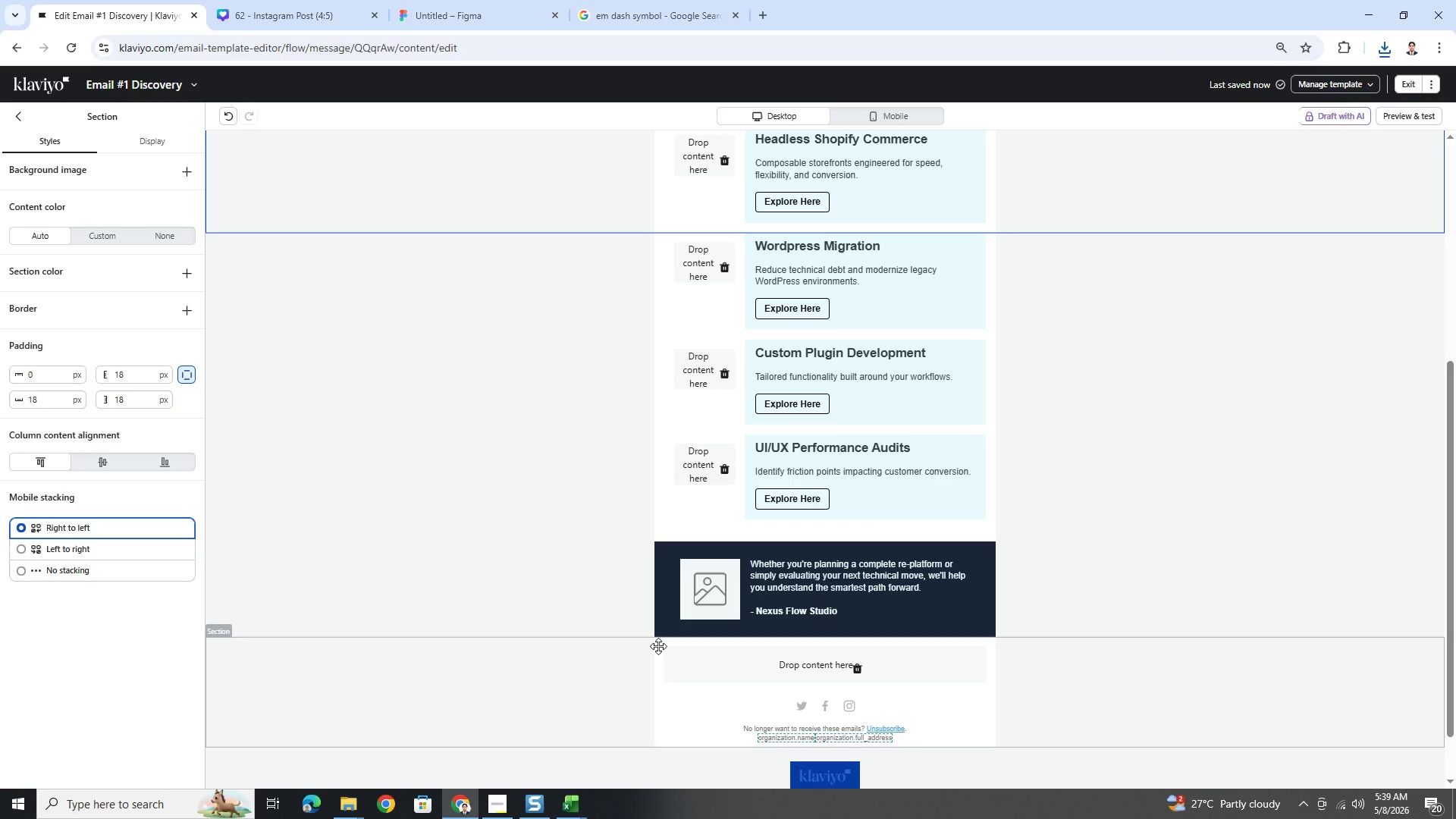 
wait(14.51)
 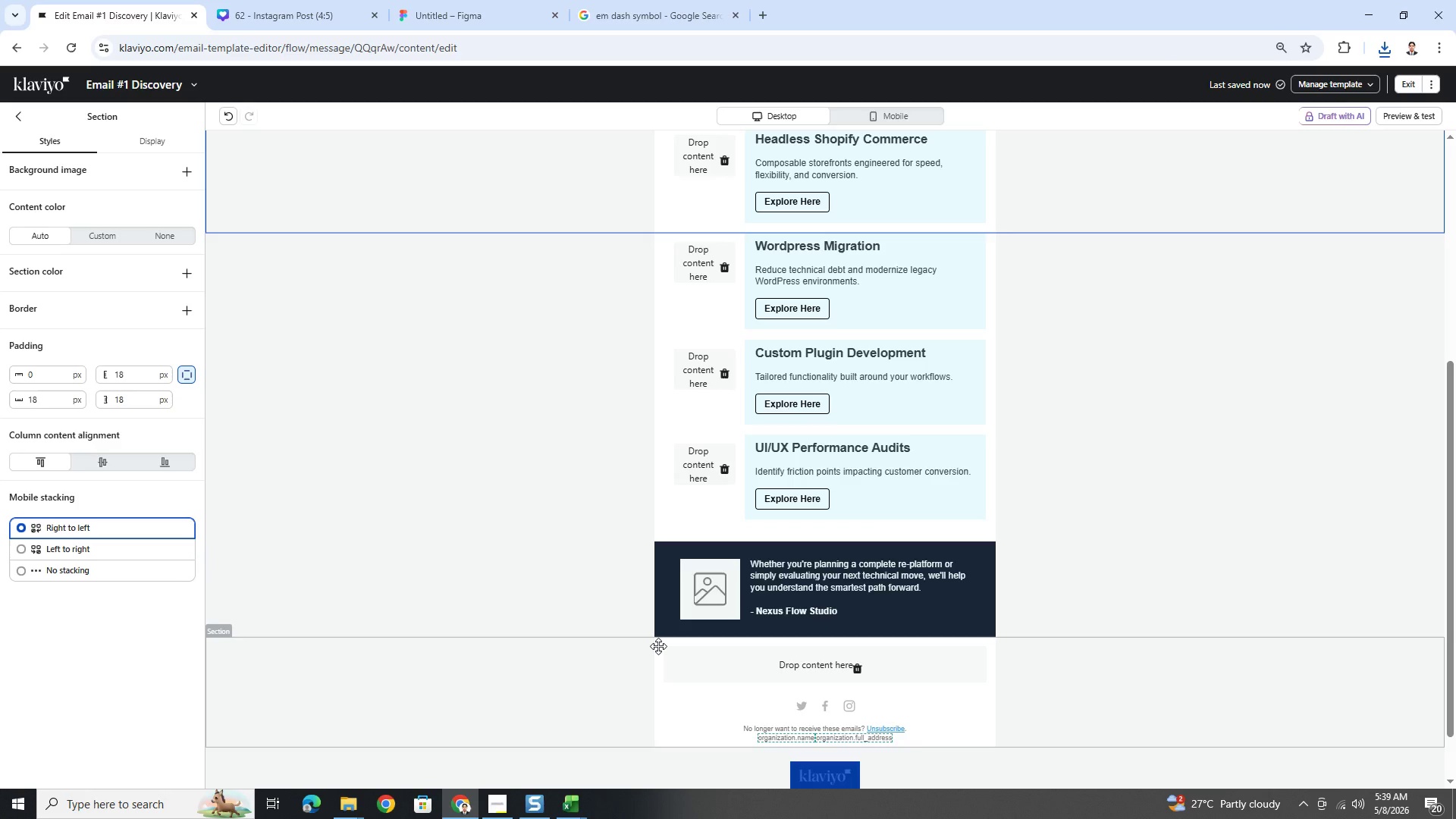 
left_click([533, 669])
 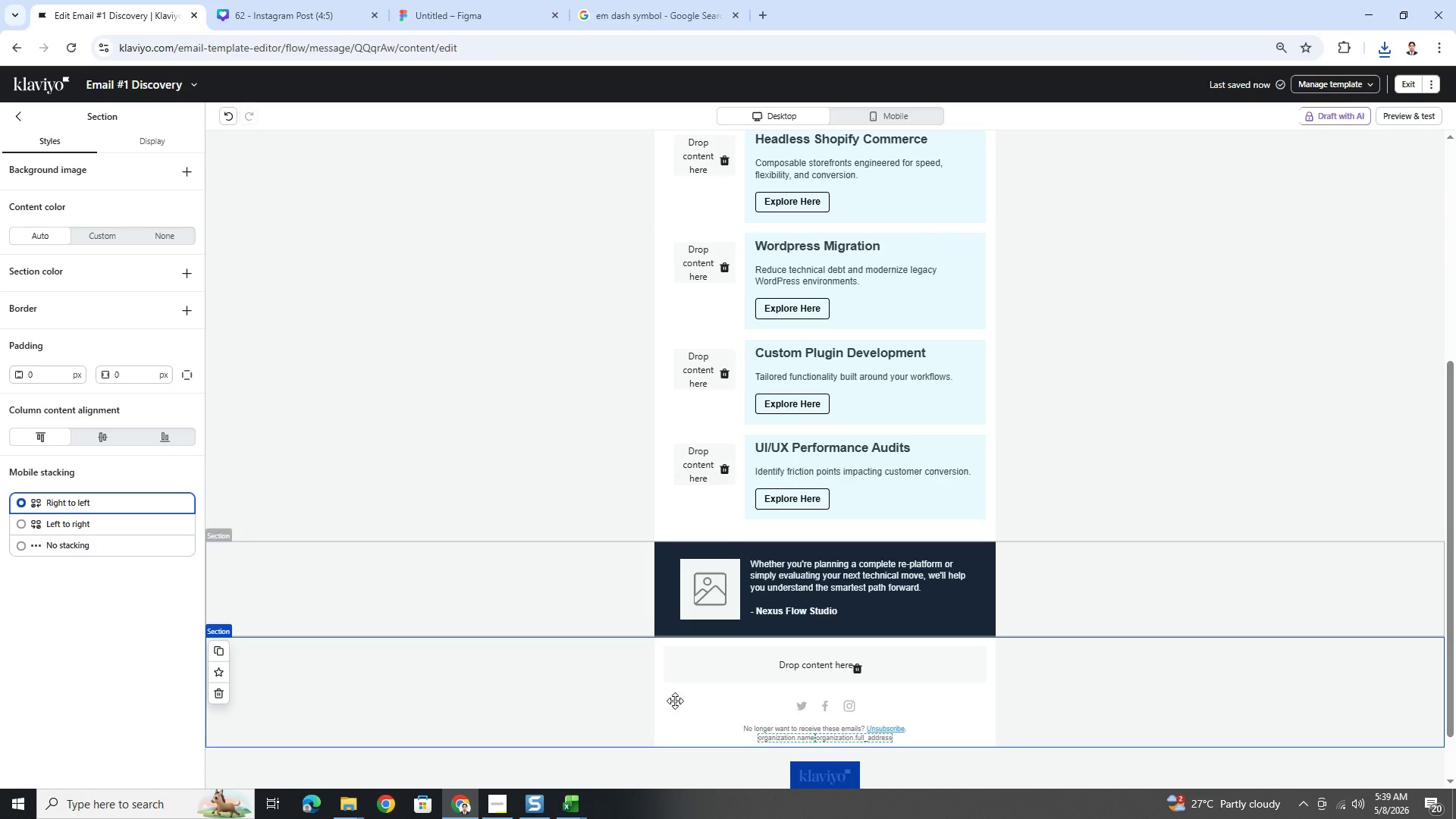 
left_click([719, 701])
 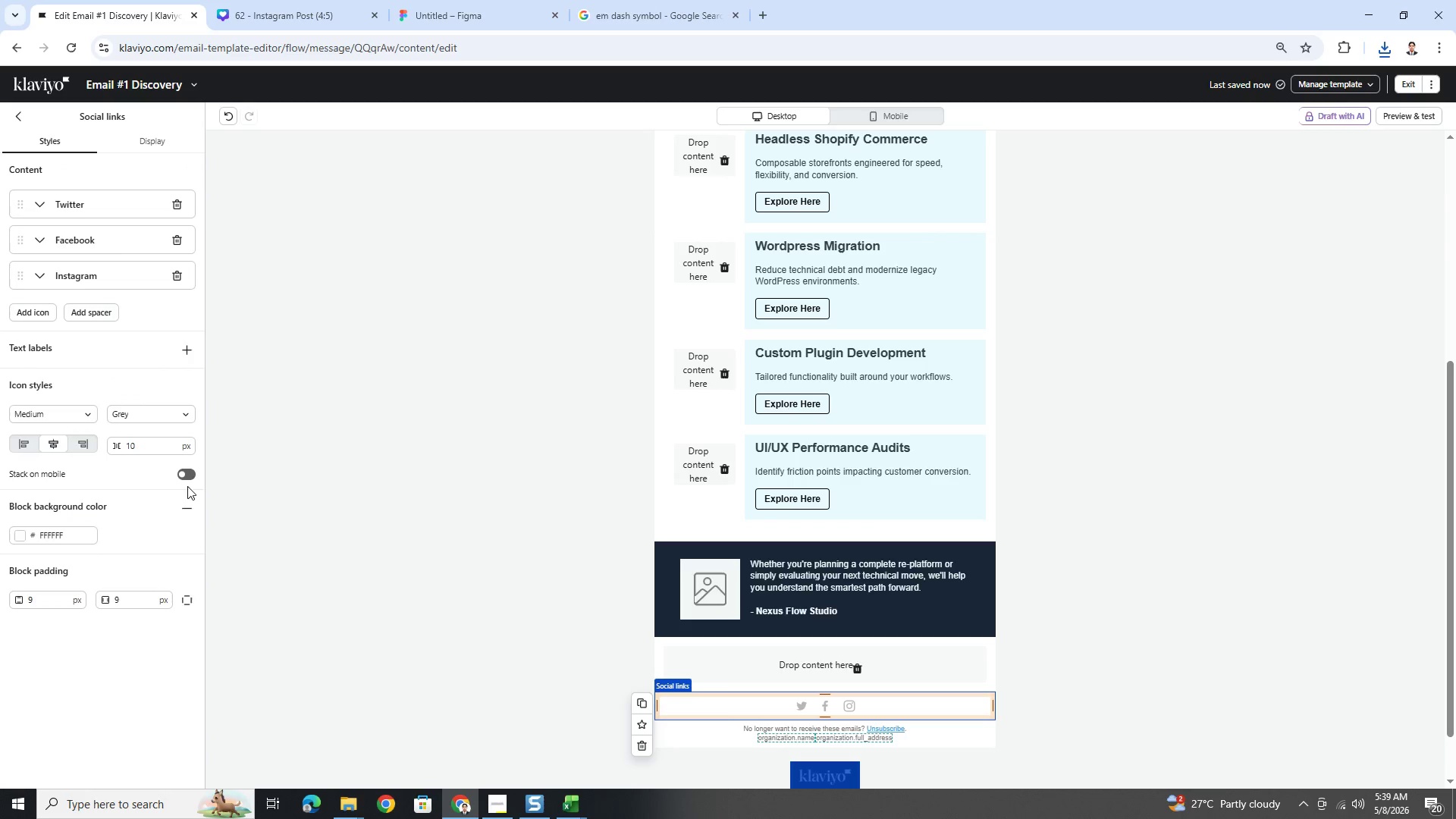 
left_click([185, 505])
 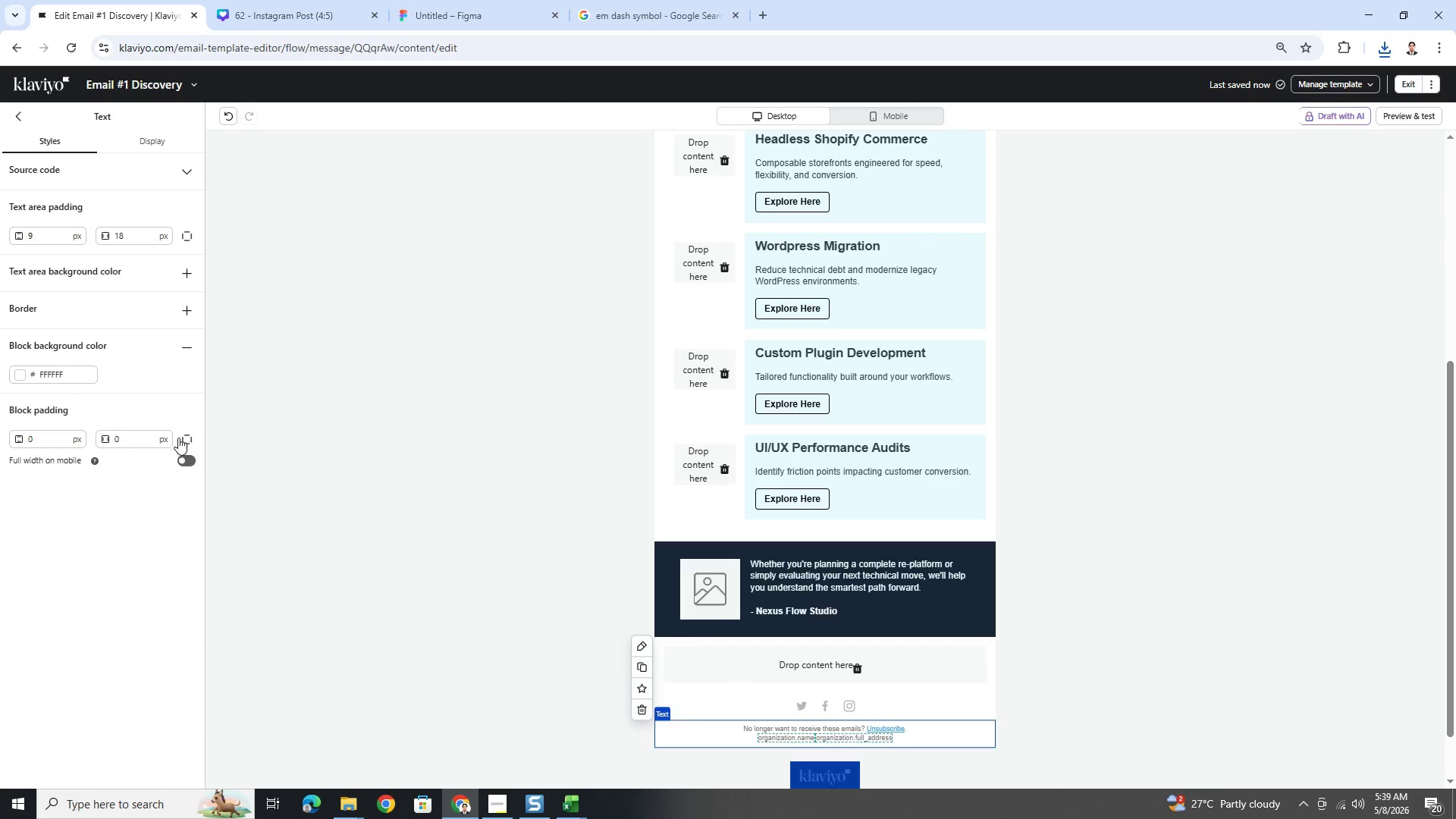 
left_click([685, 731])
 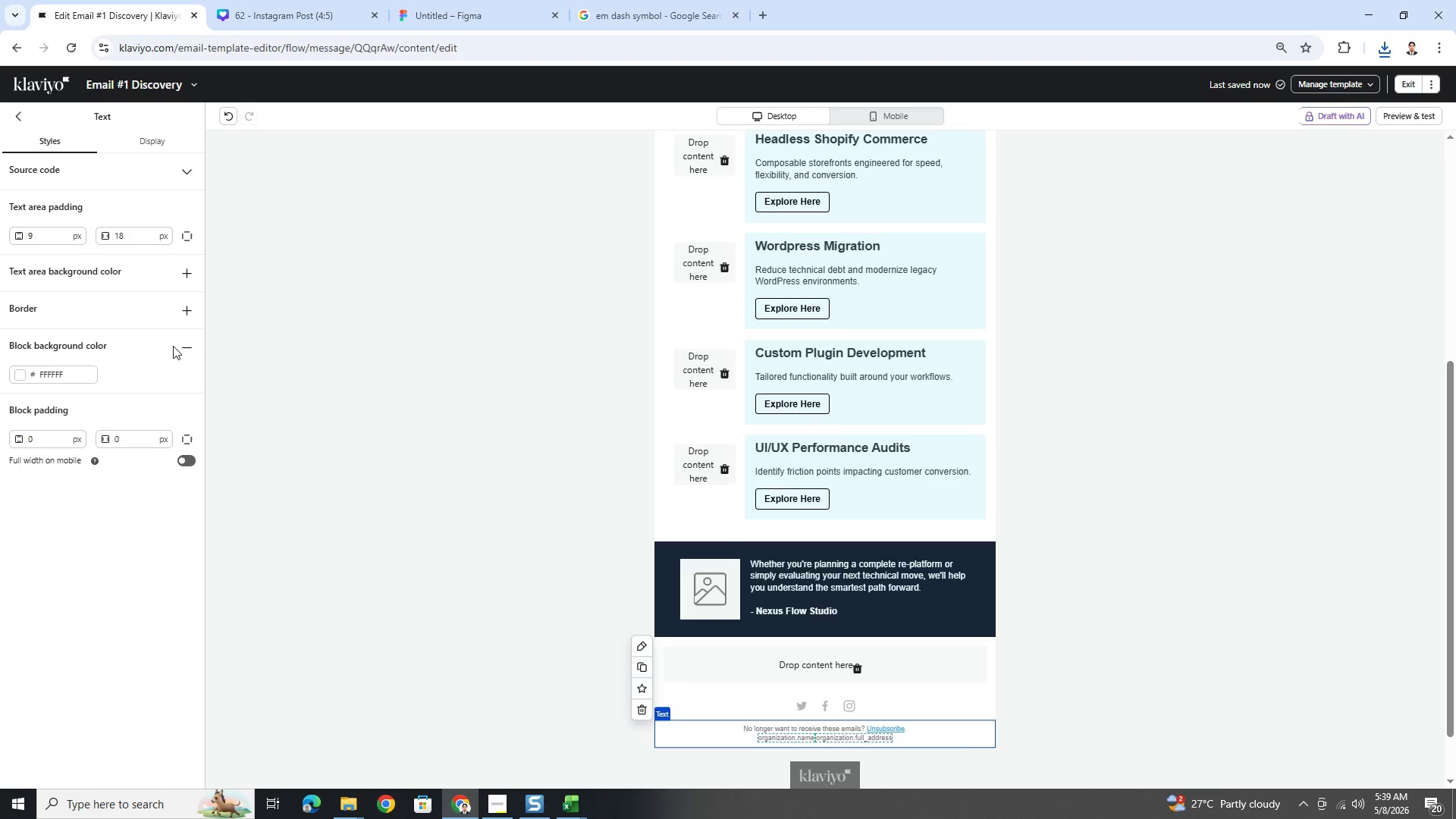 
double_click([182, 347])
 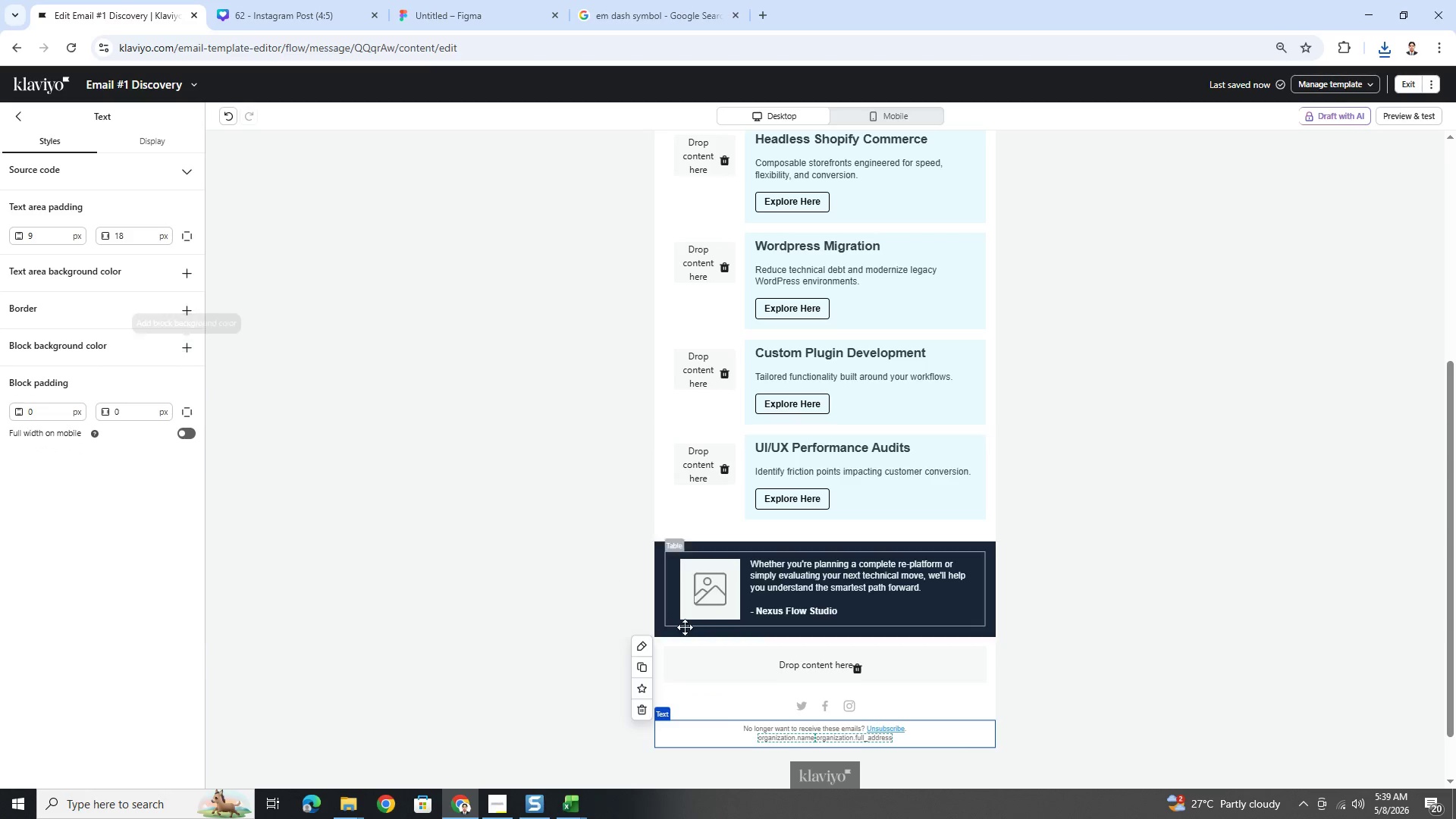 
scroll: coordinate [685, 627], scroll_direction: down, amount: 4.0
 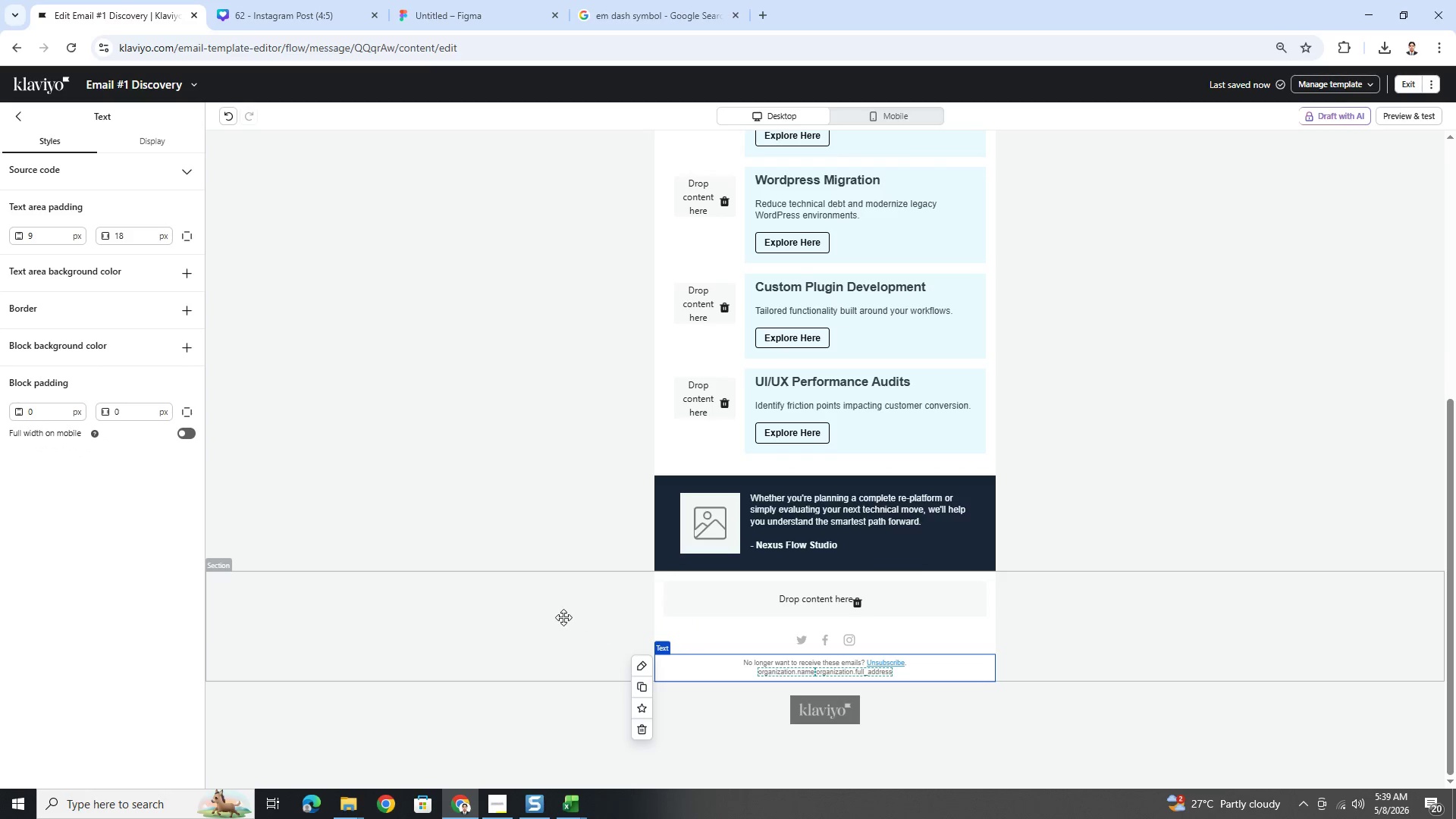 
left_click([563, 617])
 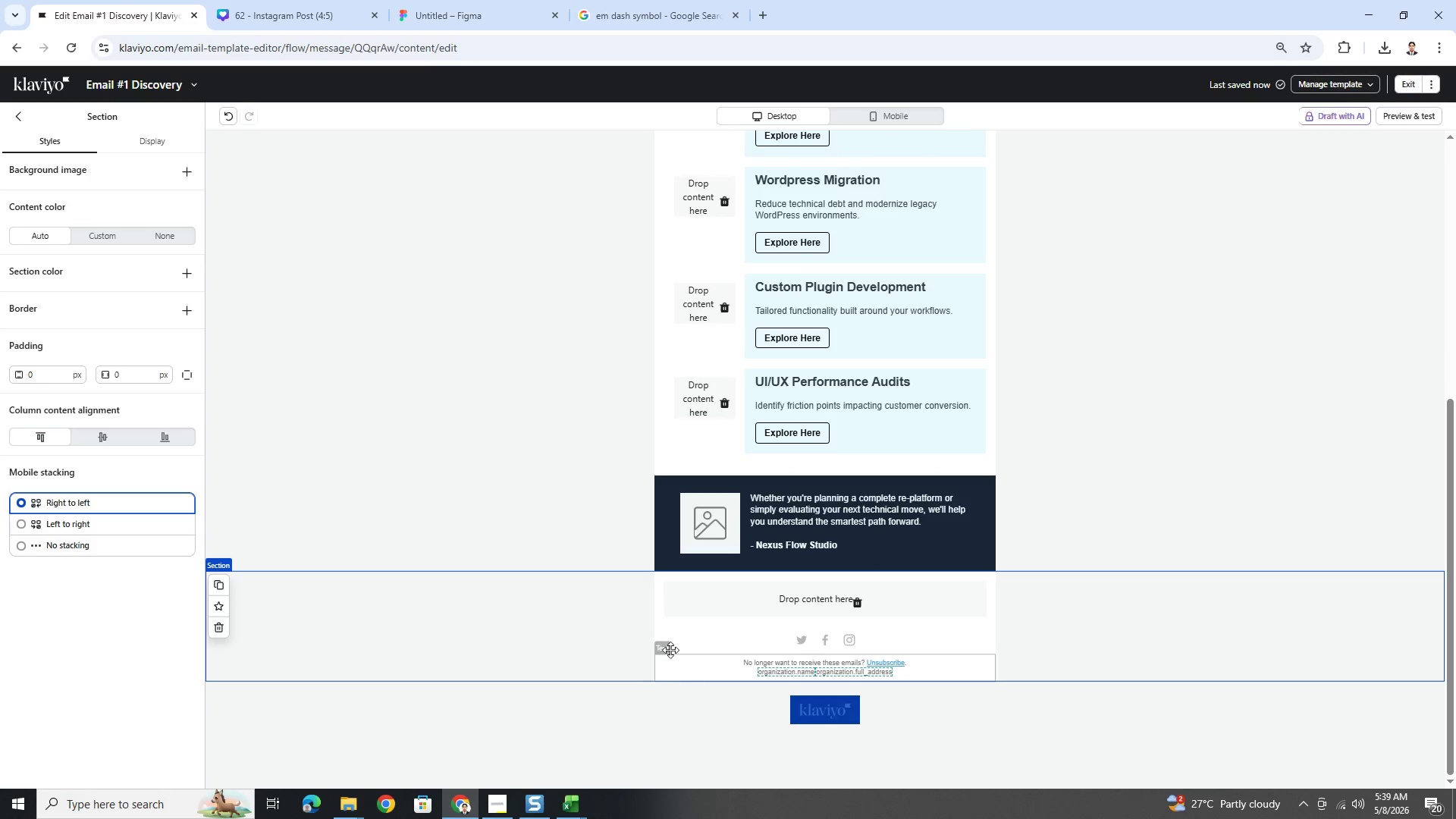 
left_click([20, 111])
 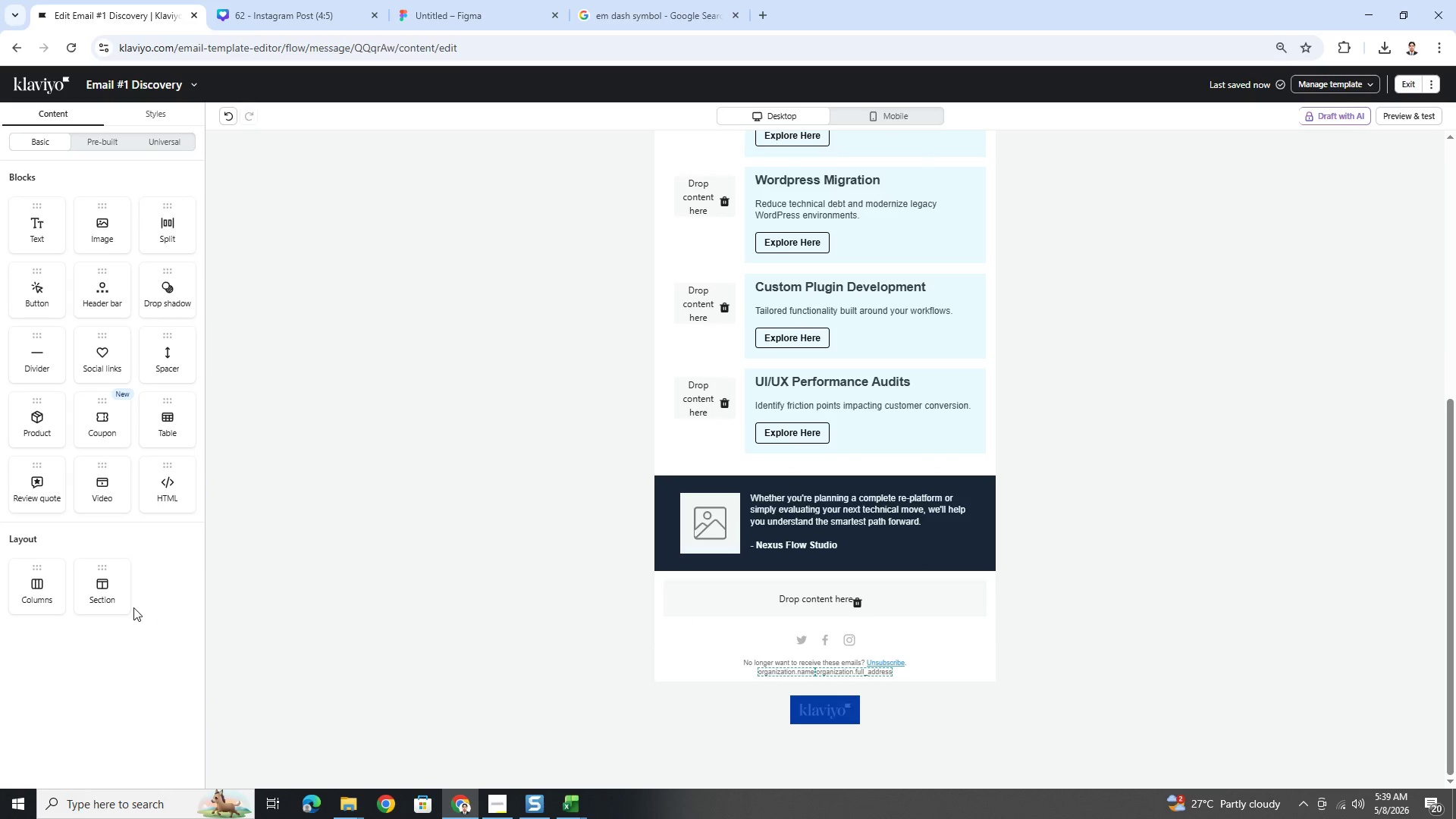 
left_click_drag(start_coordinate=[112, 582], to_coordinate=[758, 646])
 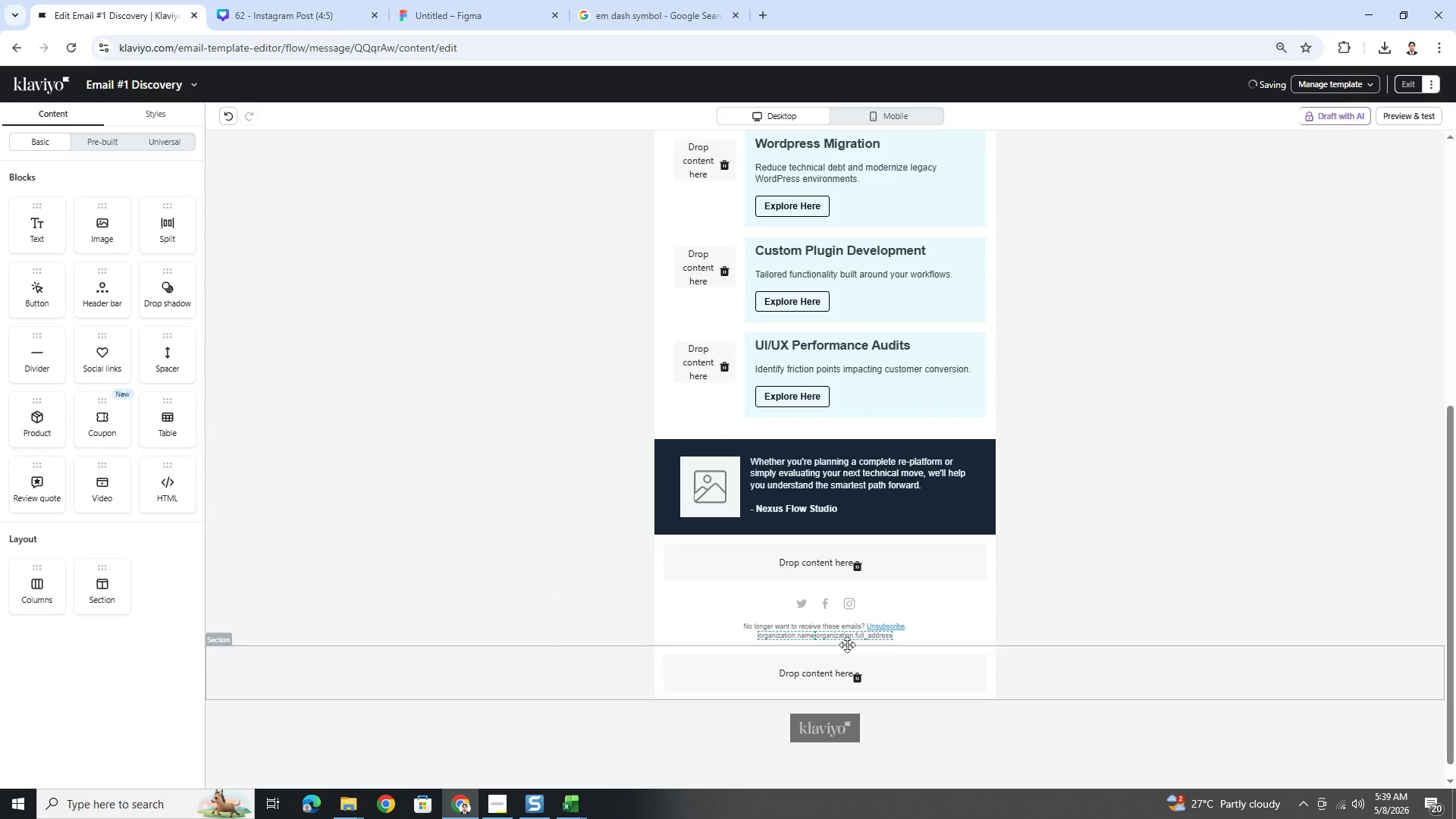 
left_click_drag(start_coordinate=[851, 628], to_coordinate=[852, 659])
 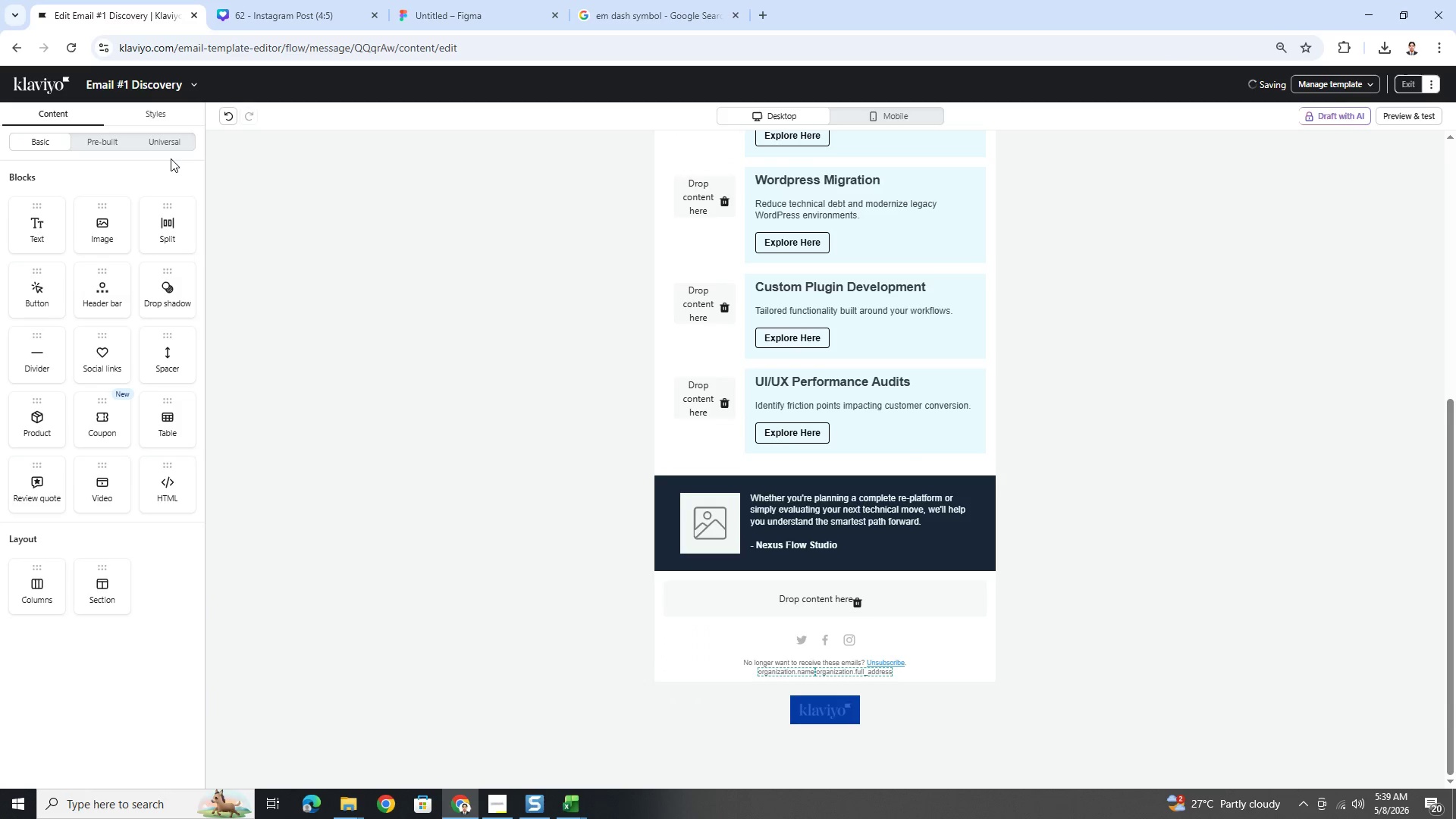 
left_click([171, 142])
 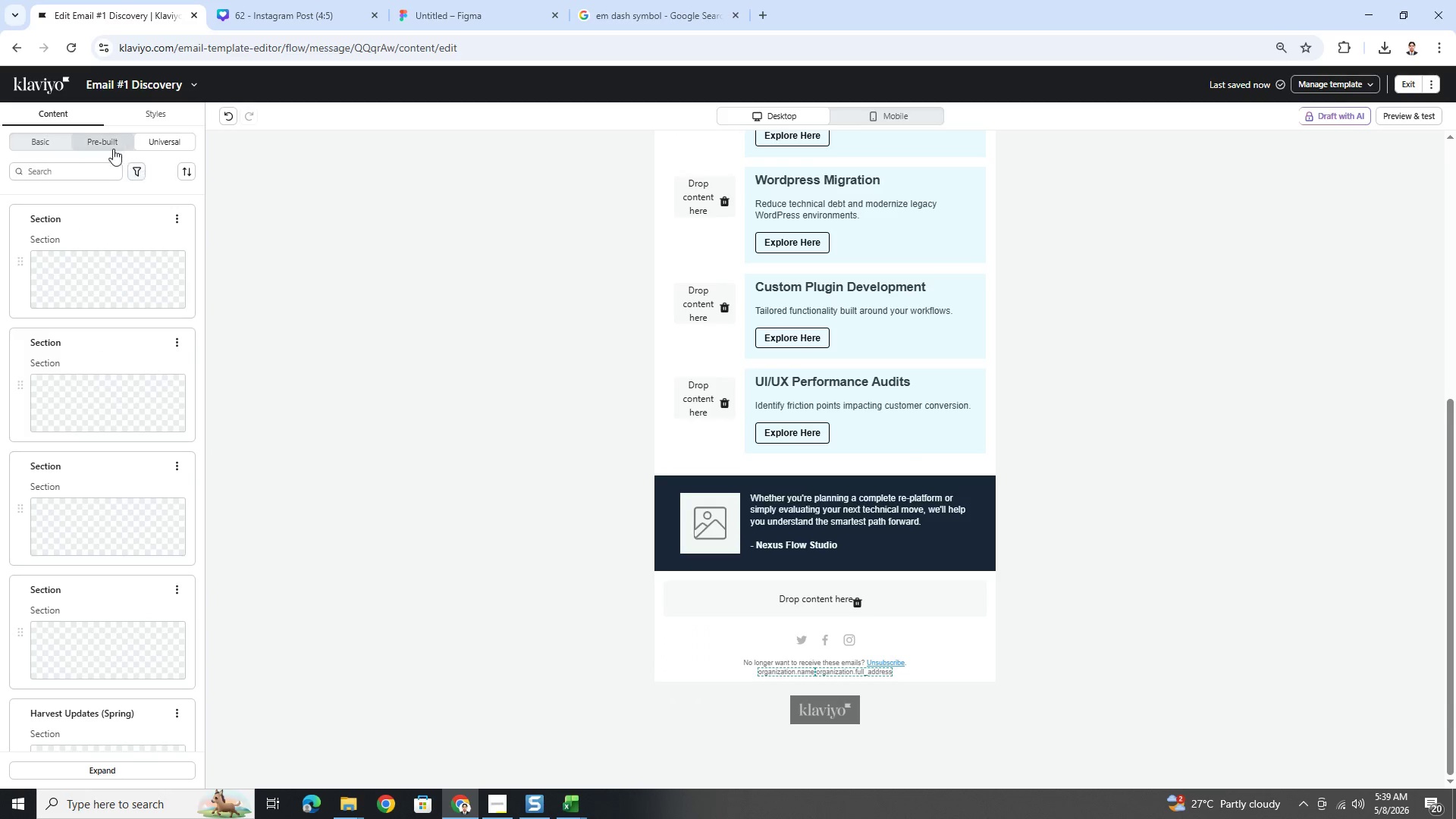 
left_click([36, 140])
 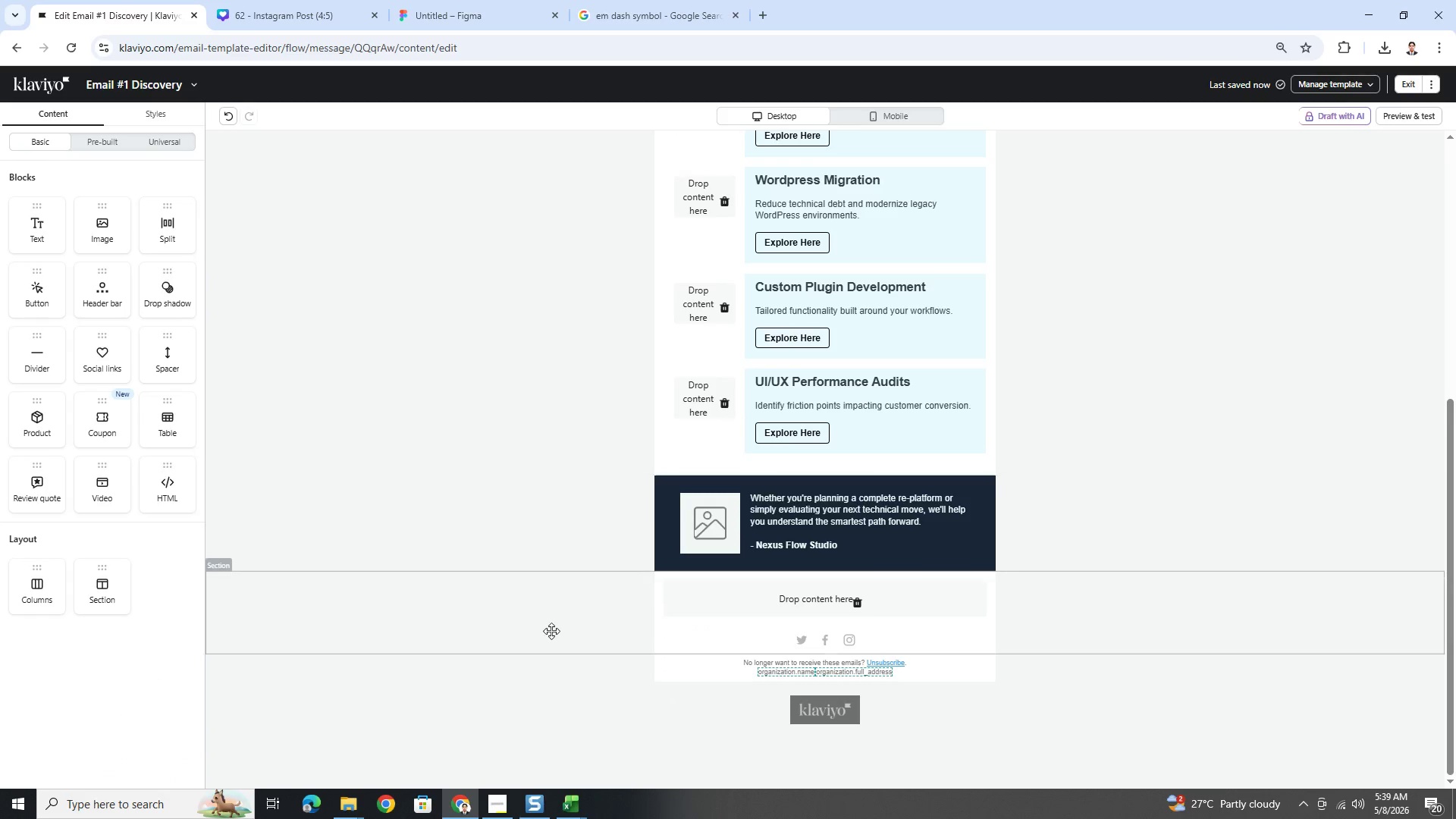 
left_click([564, 661])
 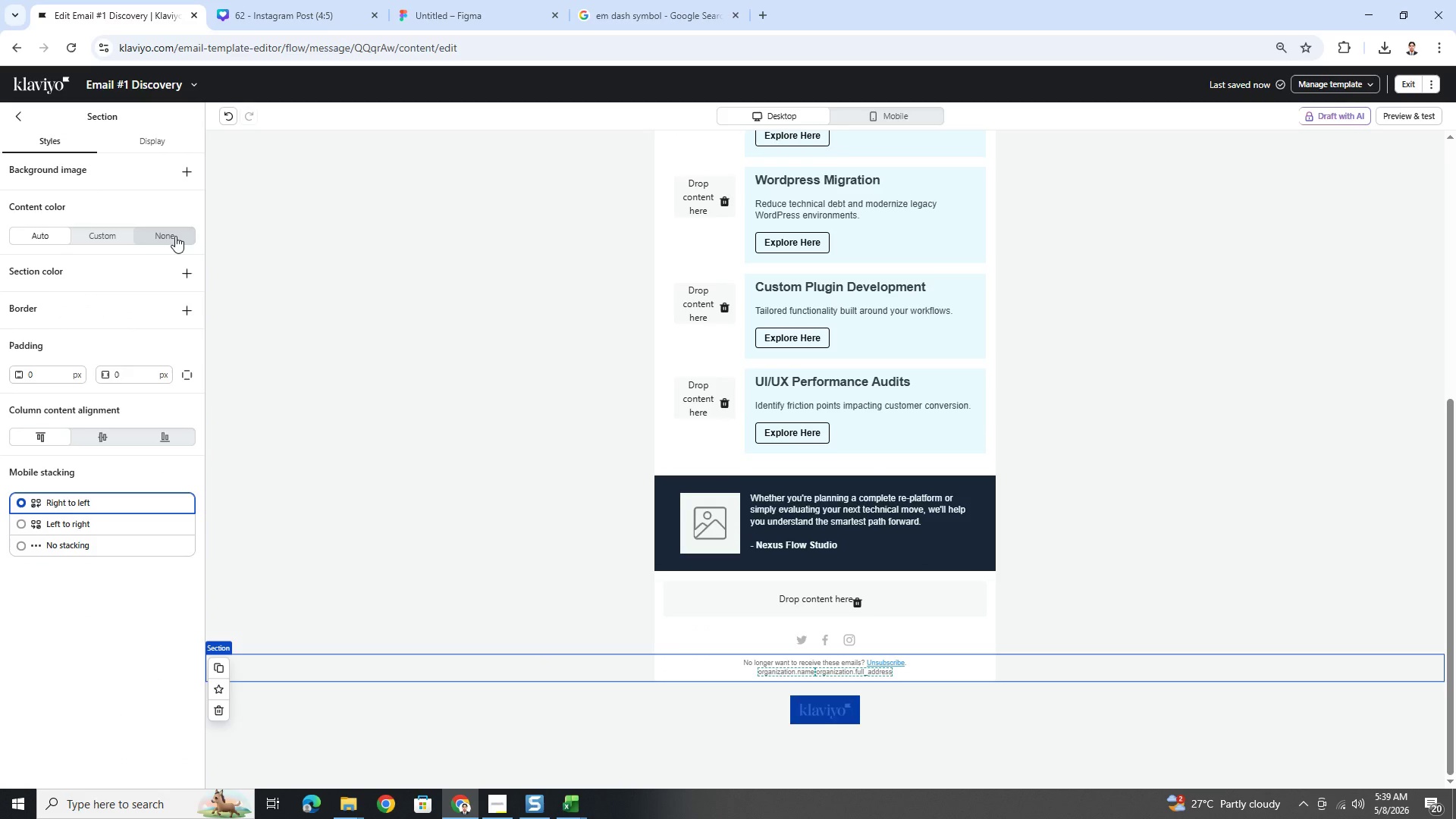 
left_click([175, 236])
 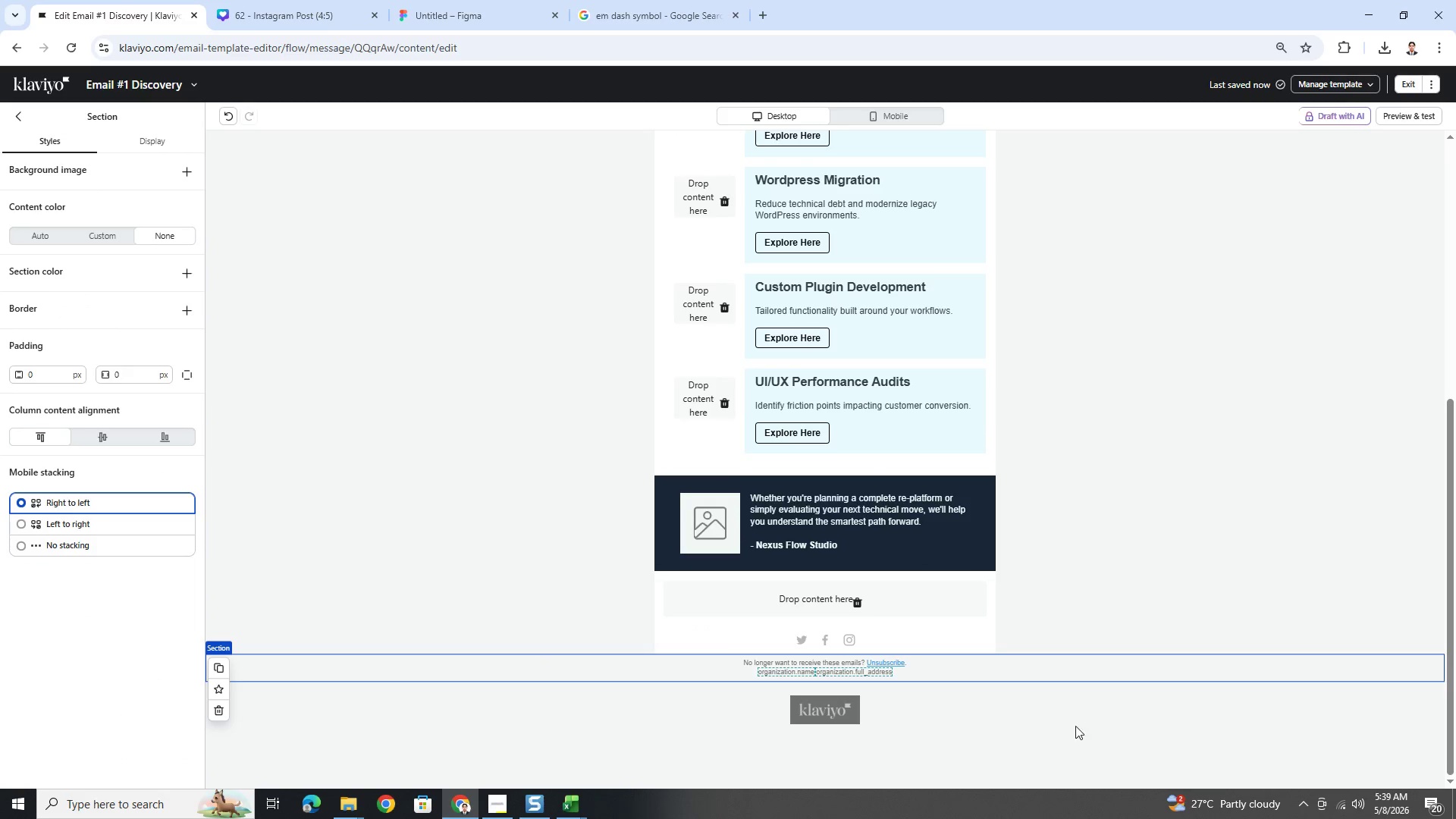 
left_click([1075, 723])
 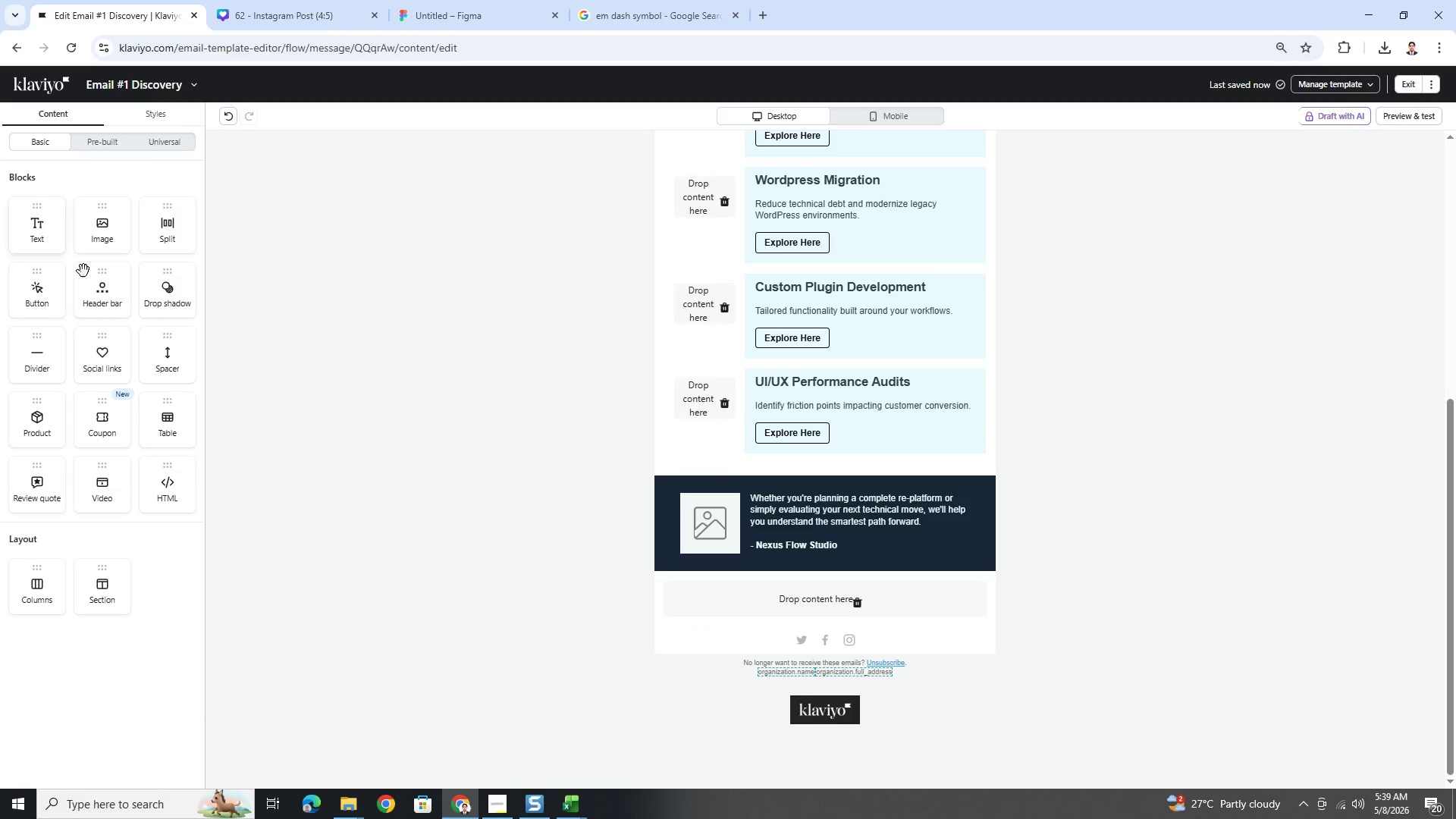 
left_click_drag(start_coordinate=[162, 354], to_coordinate=[888, 635])
 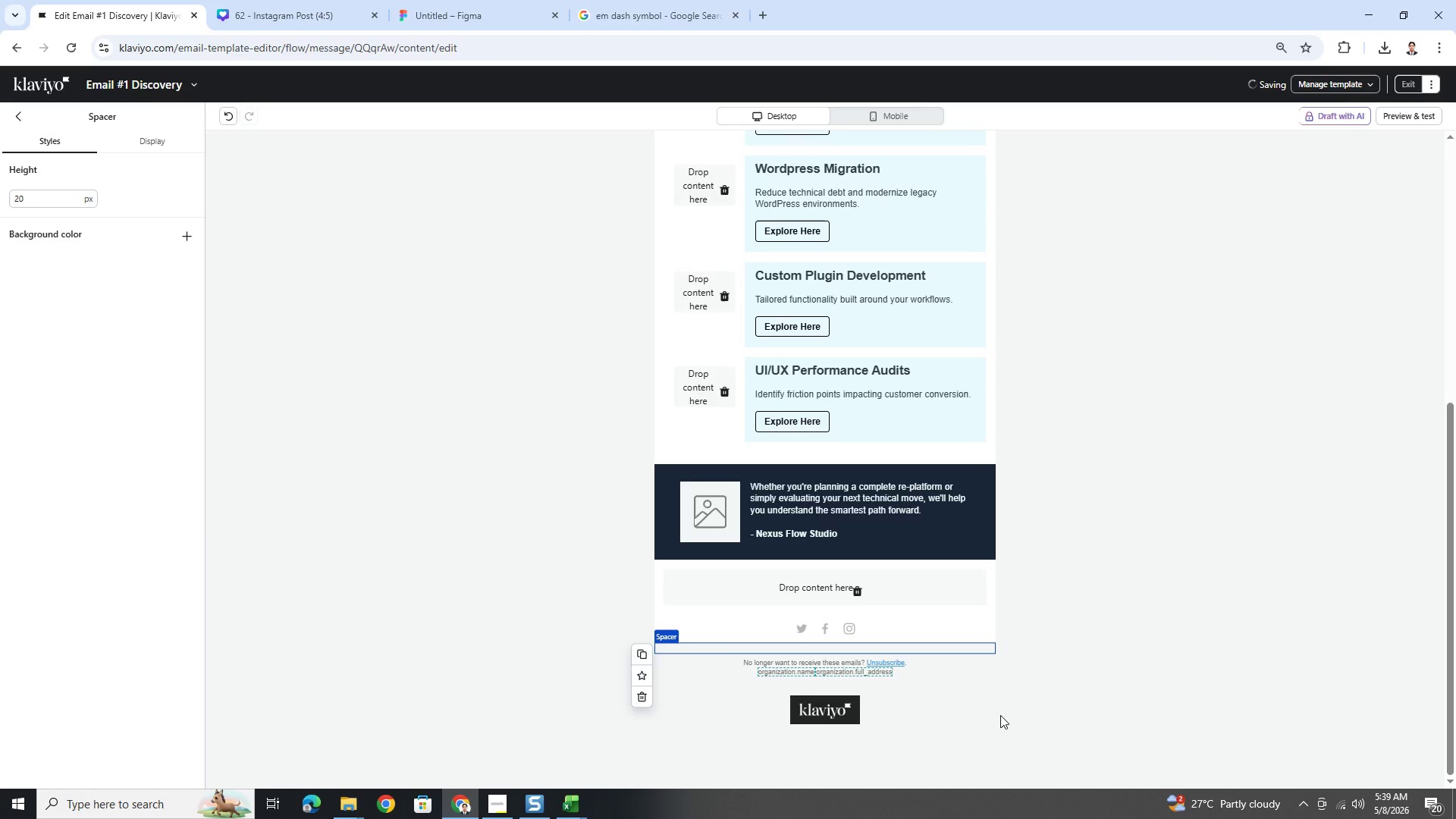 
left_click([1002, 717])
 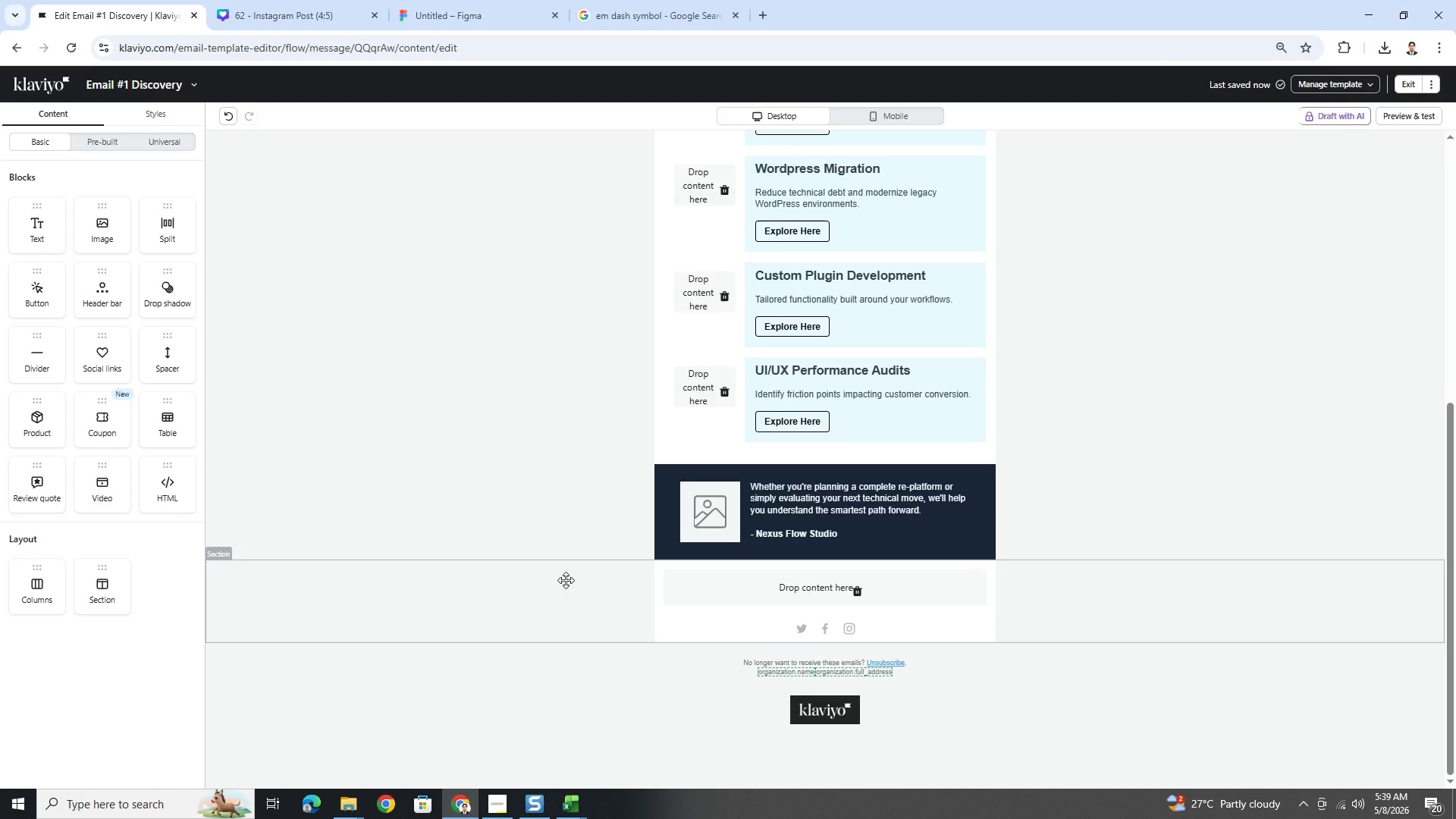 
wait(6.38)
 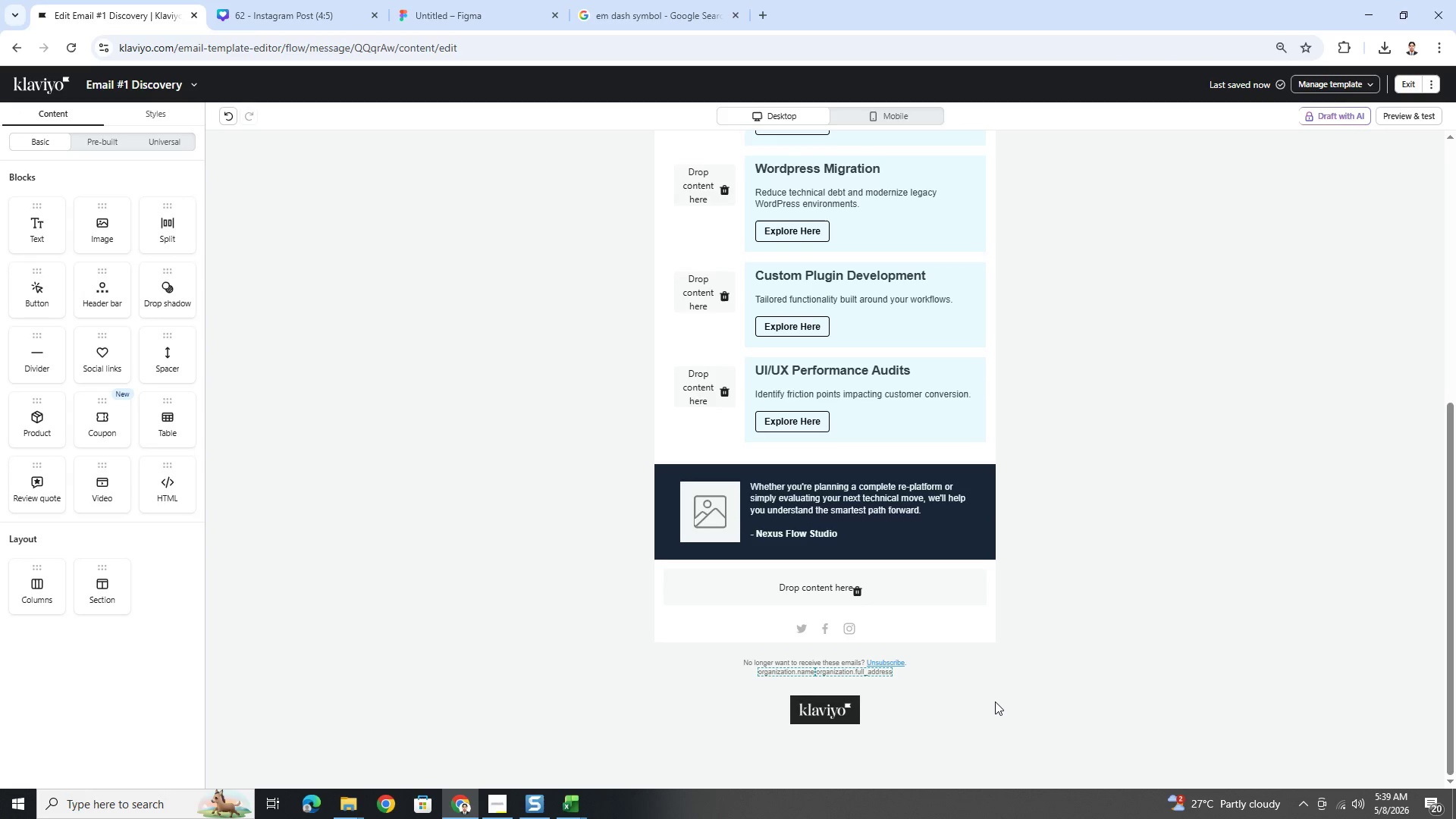 
left_click([566, 580])
 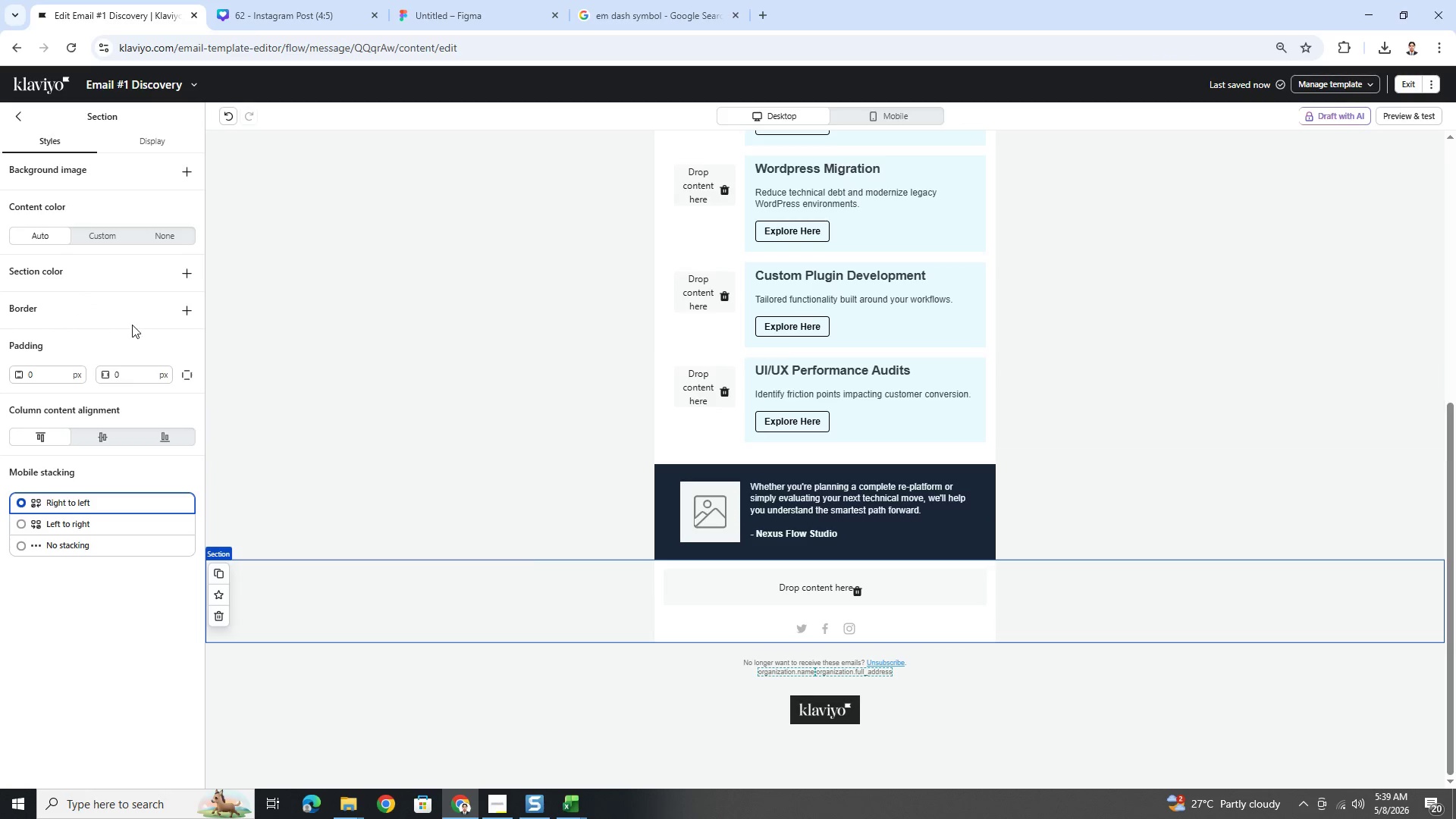 
left_click([174, 242])
 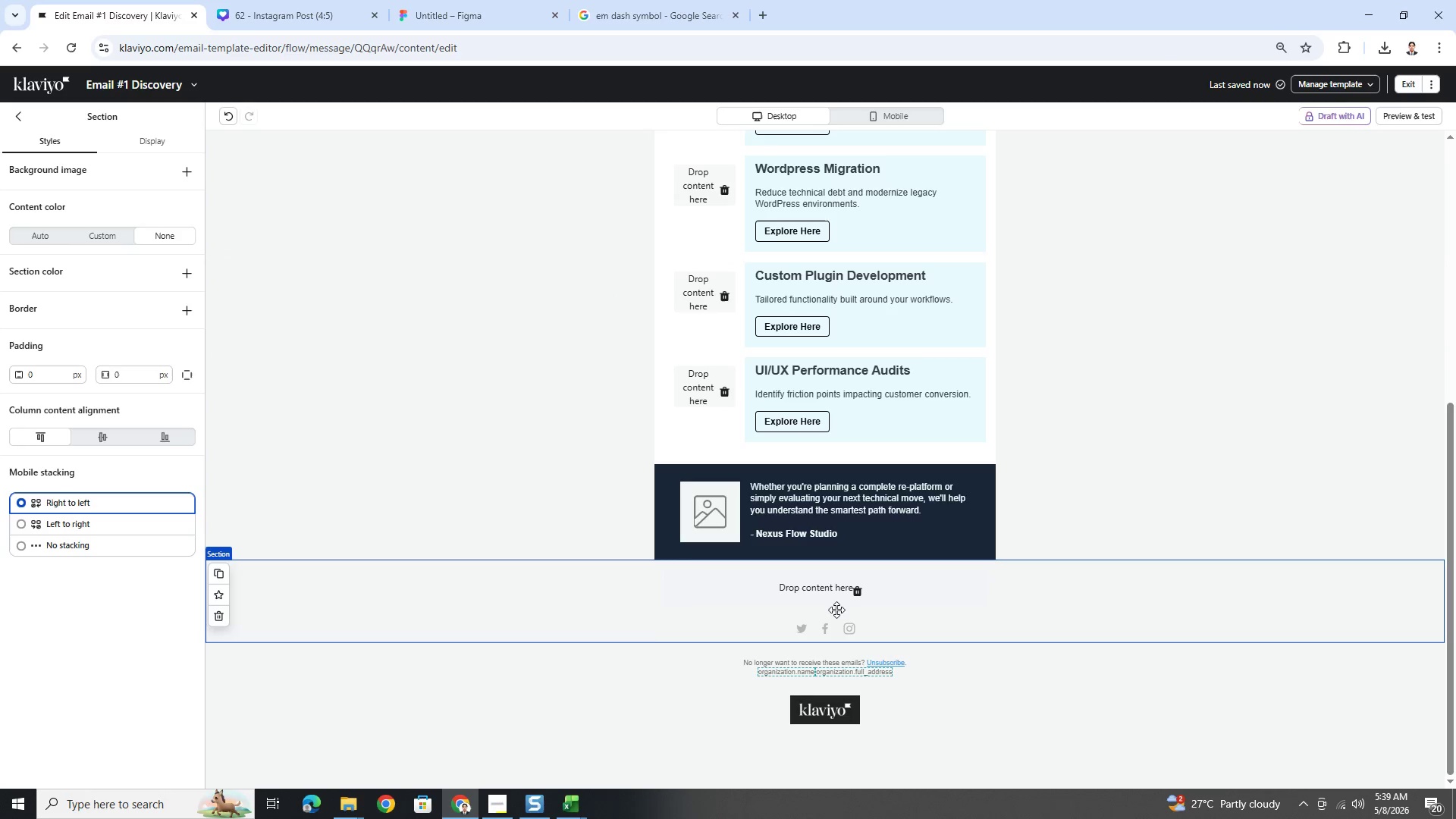 
scroll: coordinate [689, 246], scroll_direction: up, amount: 9.0
 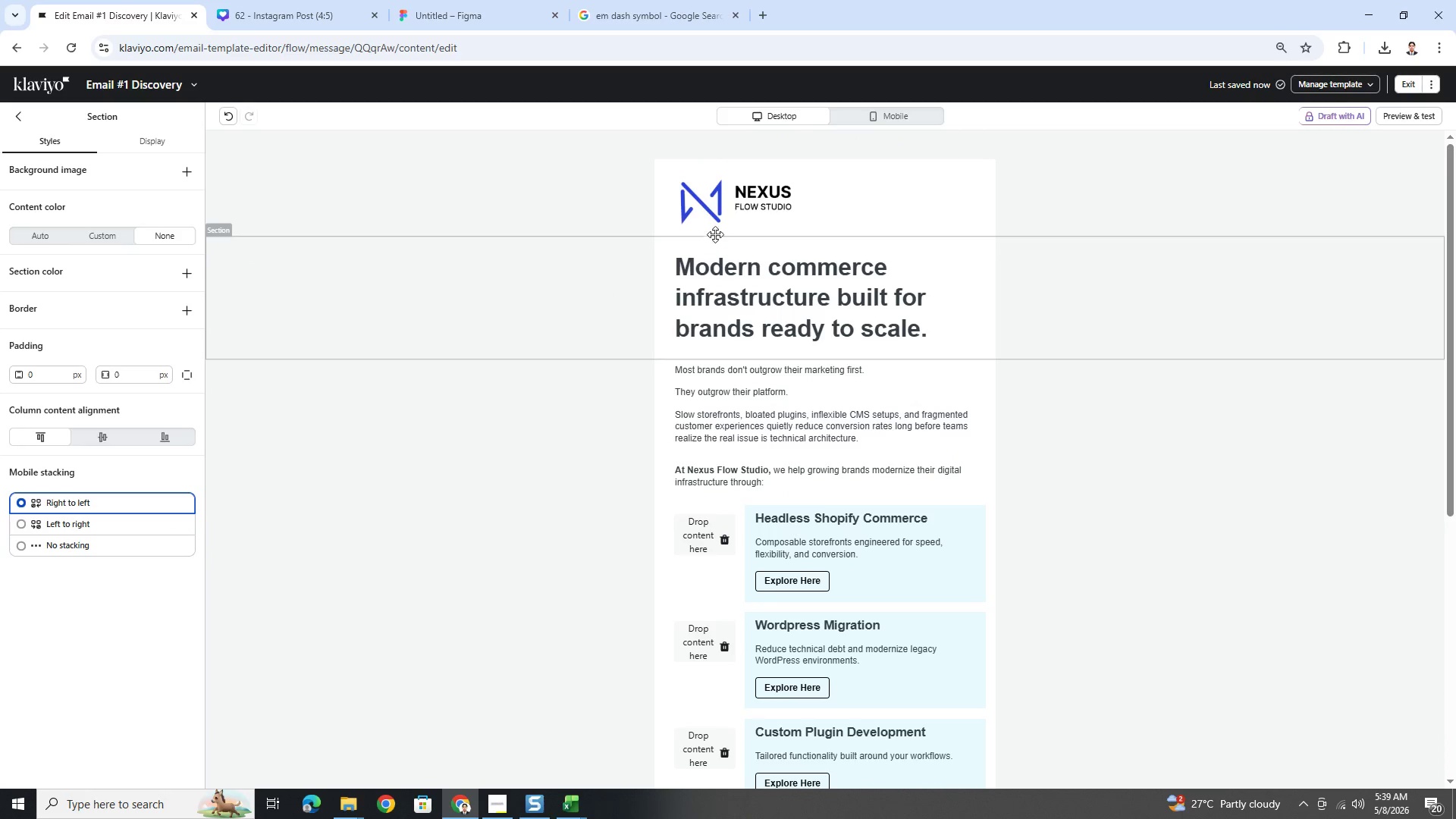 
left_click([729, 209])
 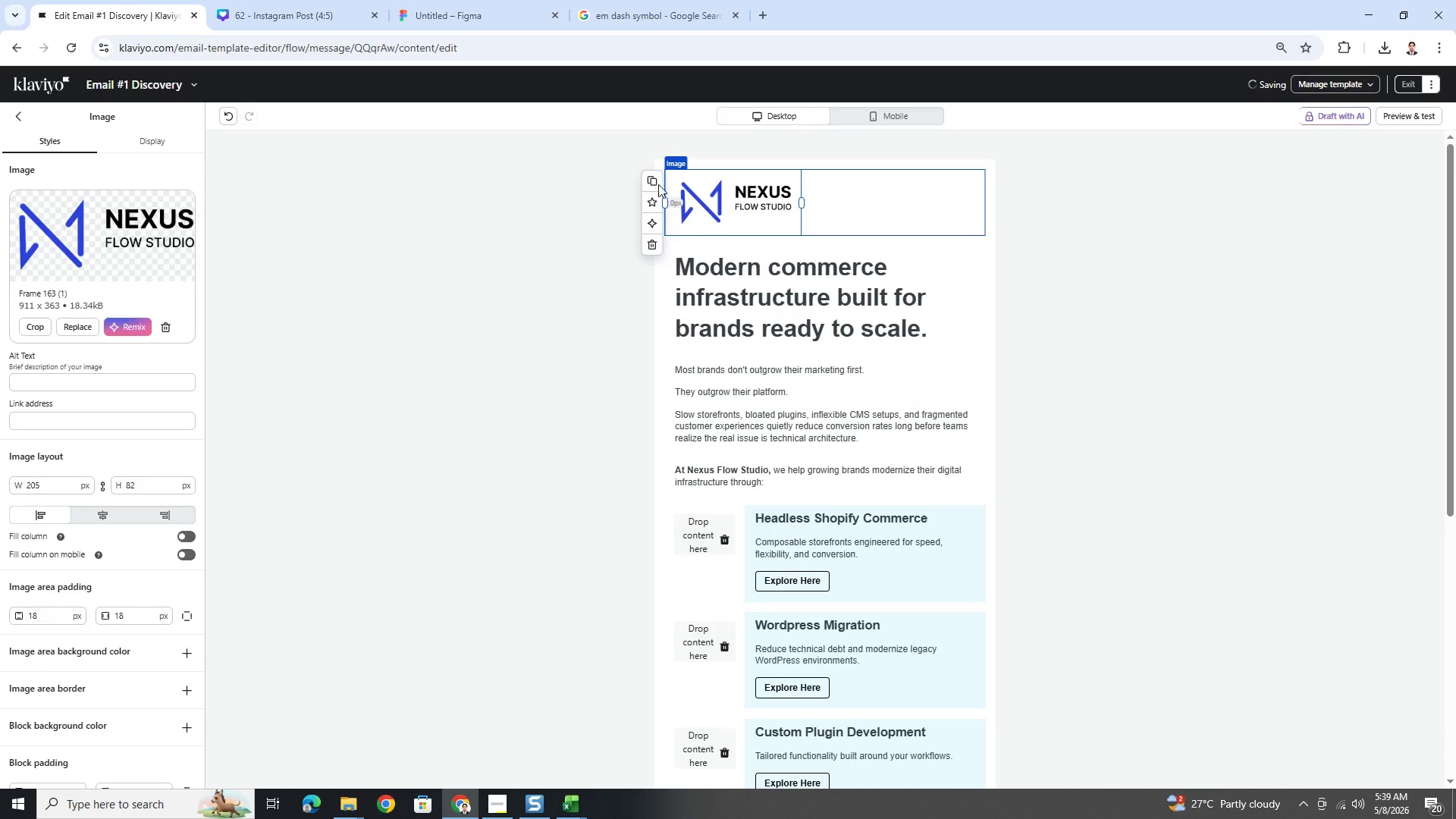 
left_click([650, 179])
 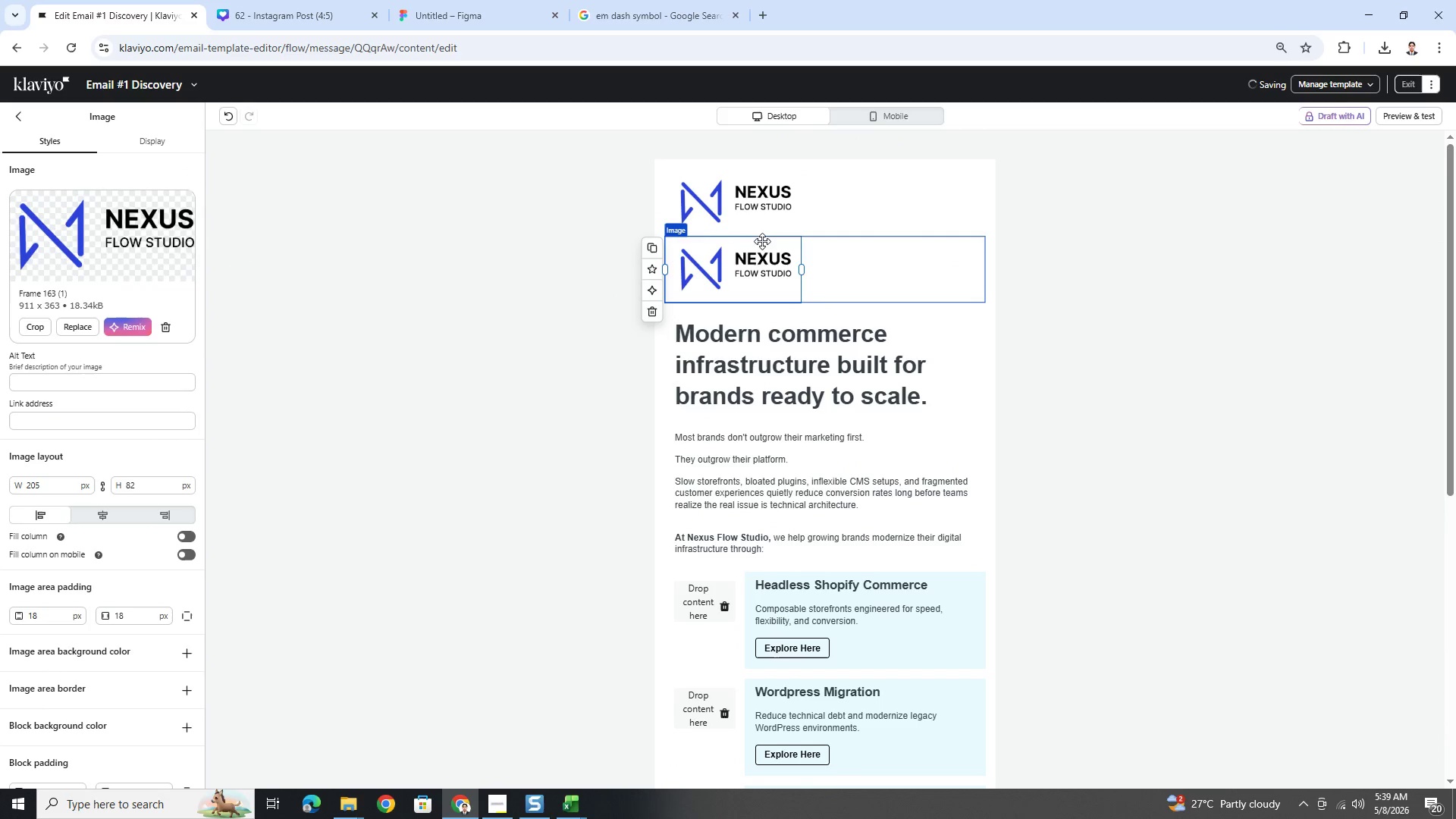 
left_click_drag(start_coordinate=[758, 262], to_coordinate=[858, 585])
 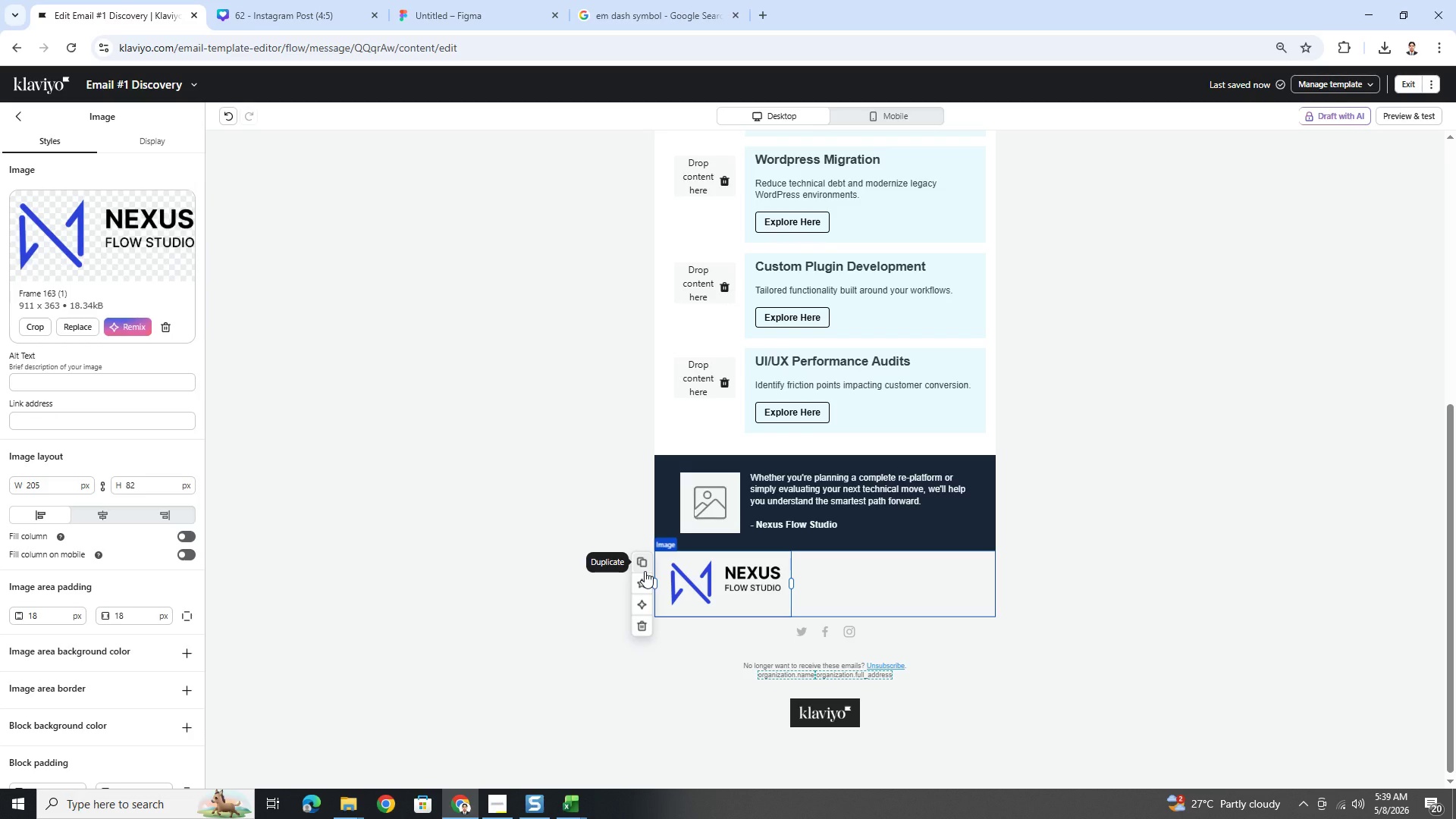 
wait(6.67)
 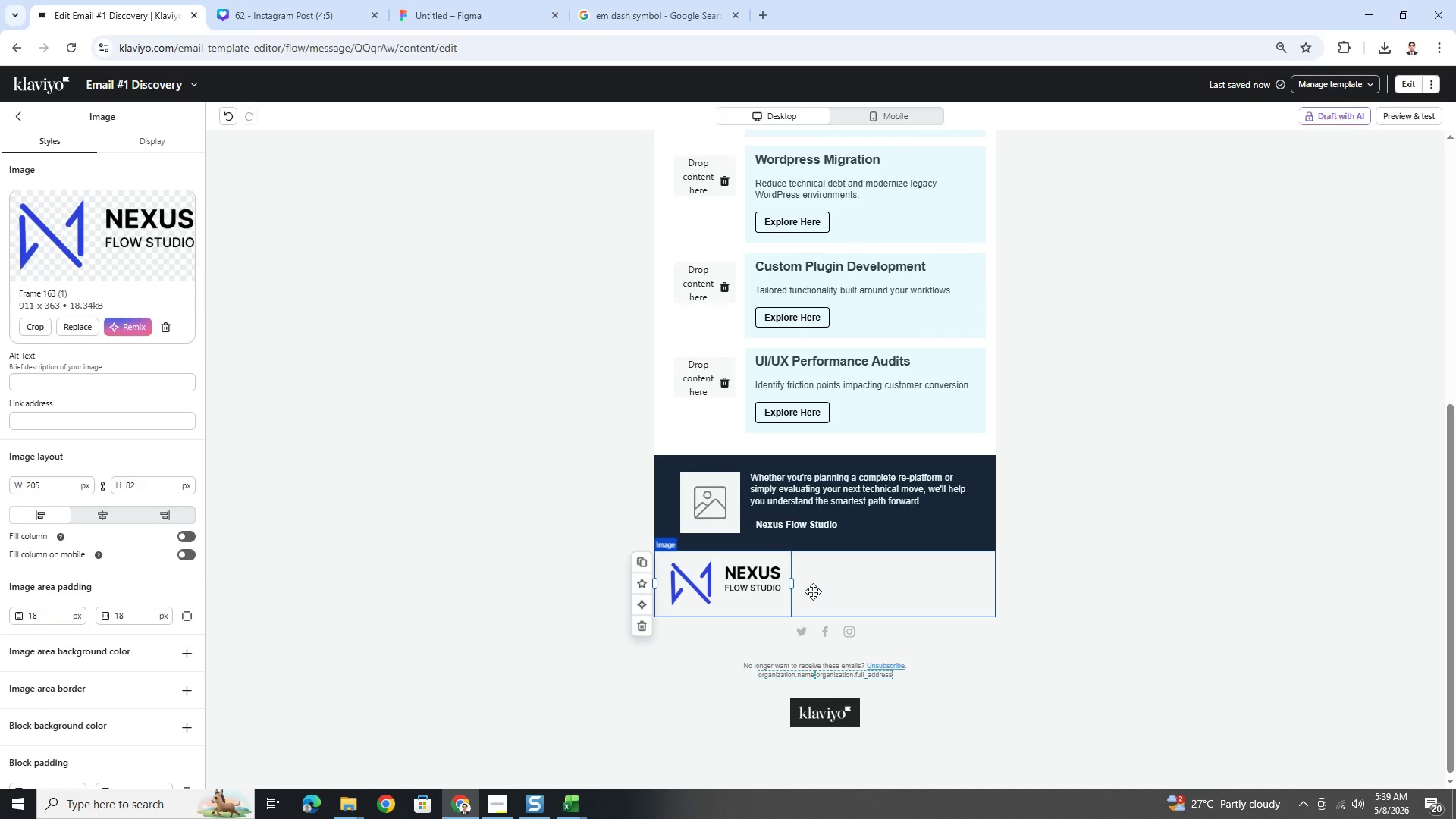 
left_click([23, 318])
 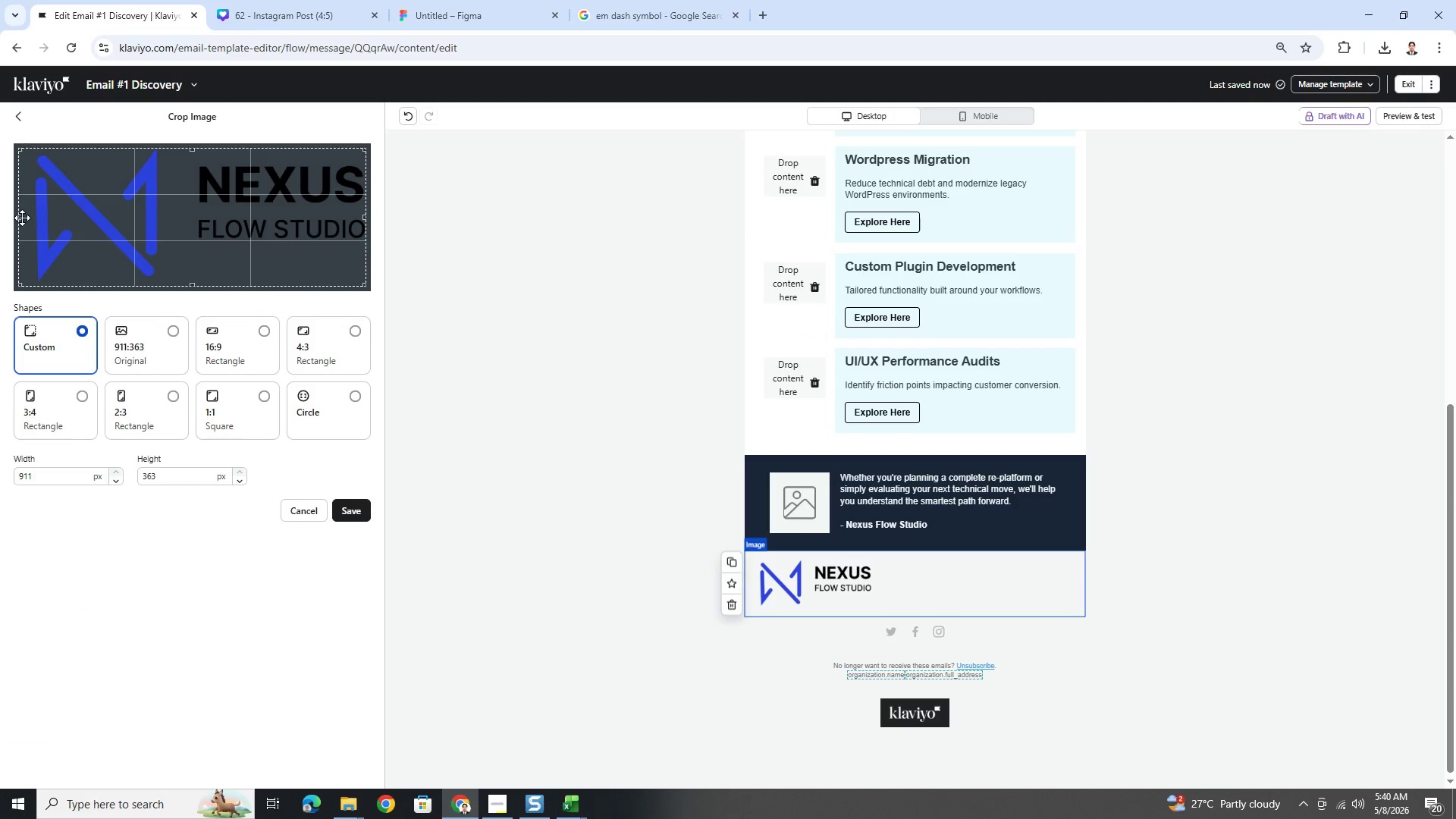 
left_click_drag(start_coordinate=[20, 216], to_coordinate=[196, 214])
 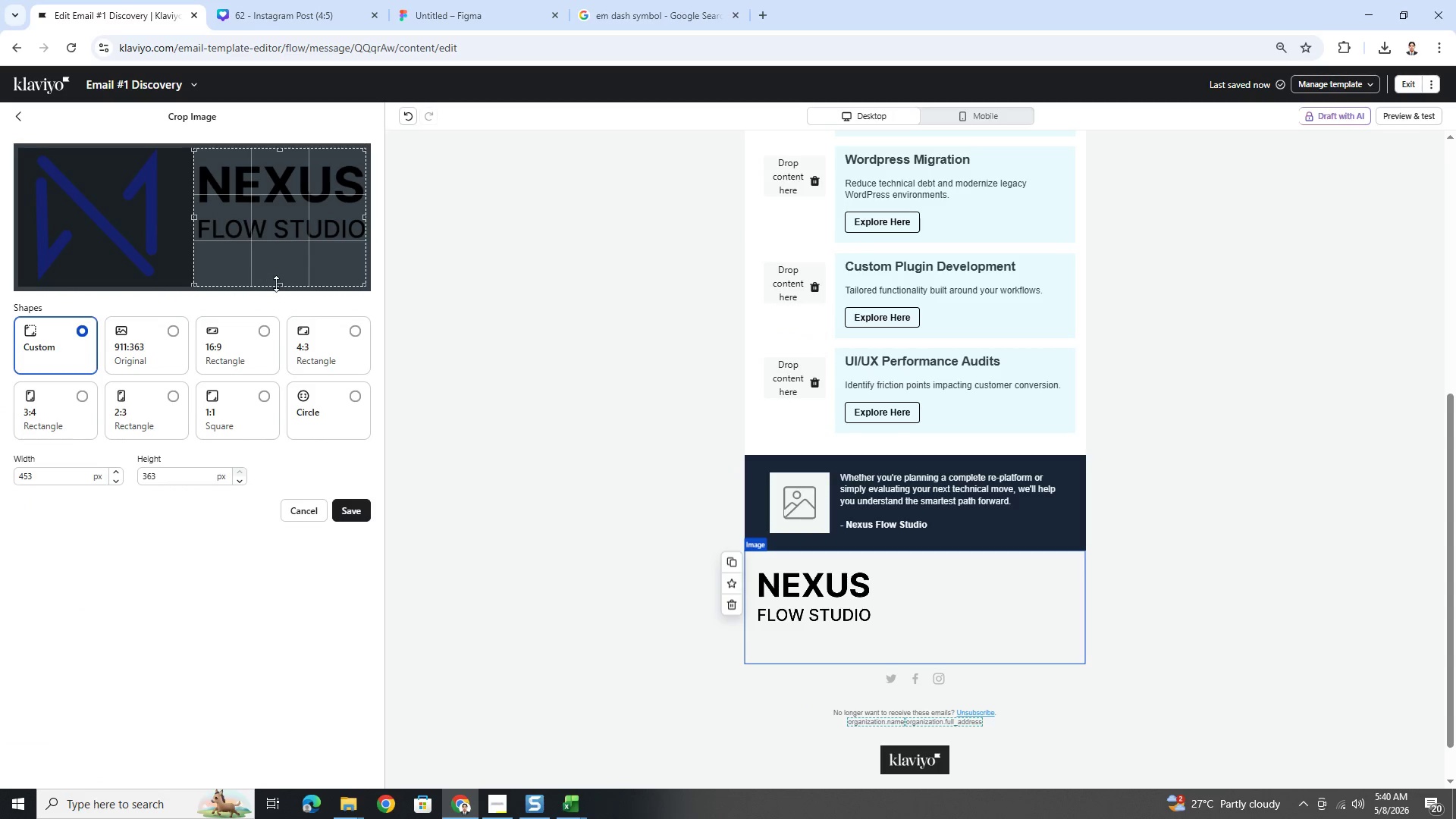 
left_click_drag(start_coordinate=[277, 285], to_coordinate=[287, 244])
 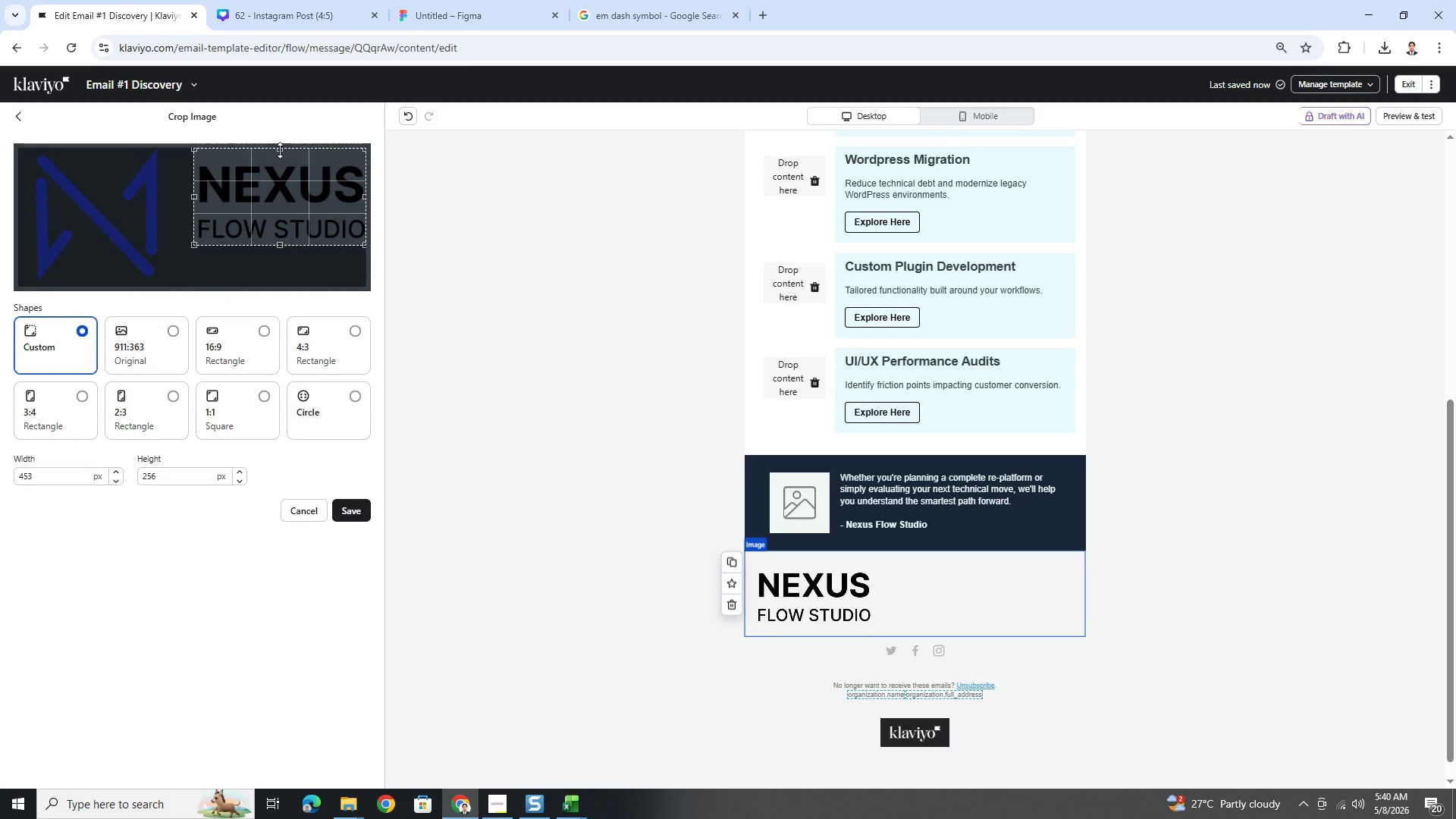 
left_click_drag(start_coordinate=[280, 149], to_coordinate=[281, 161])
 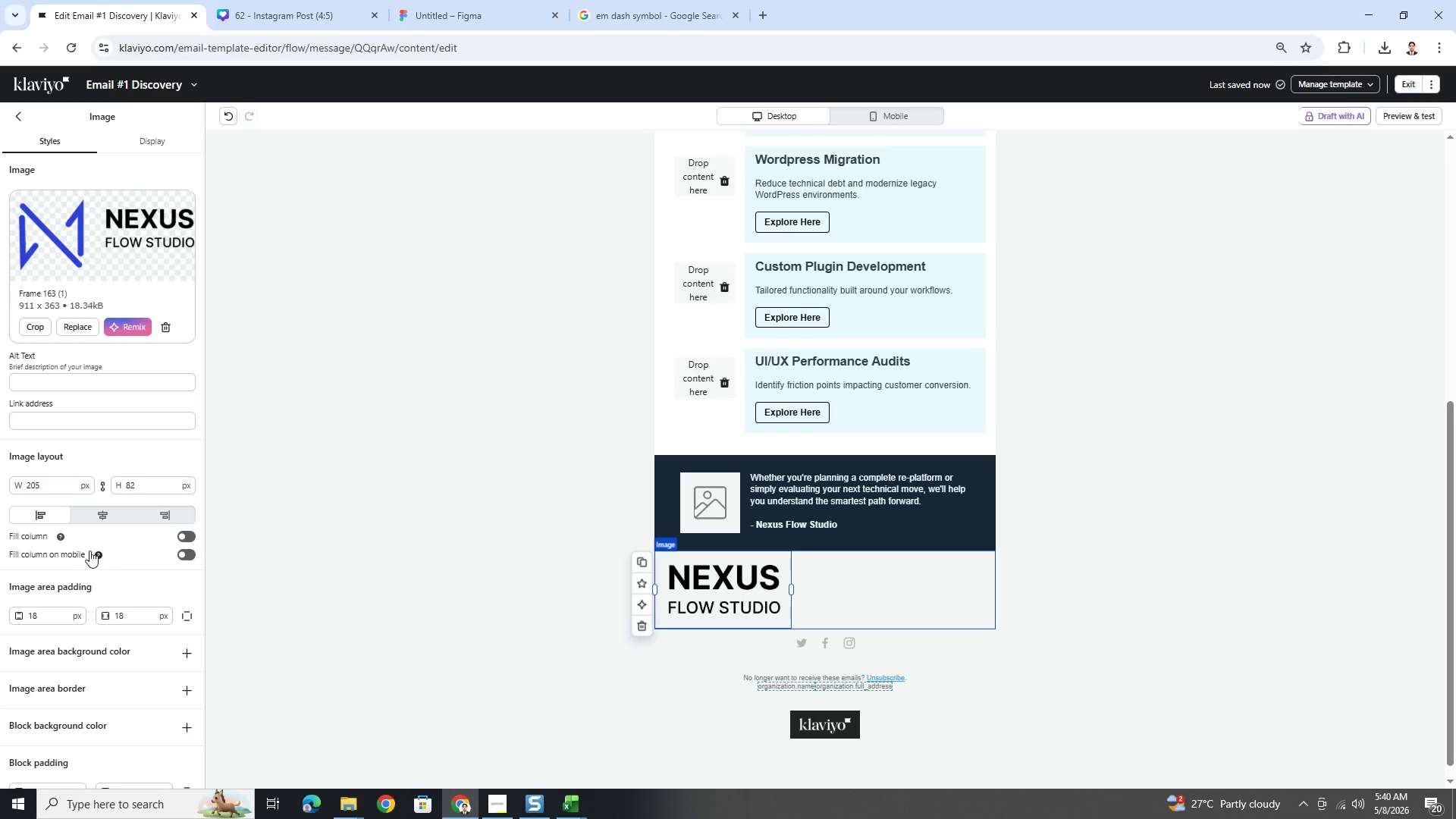 
wait(5.89)
 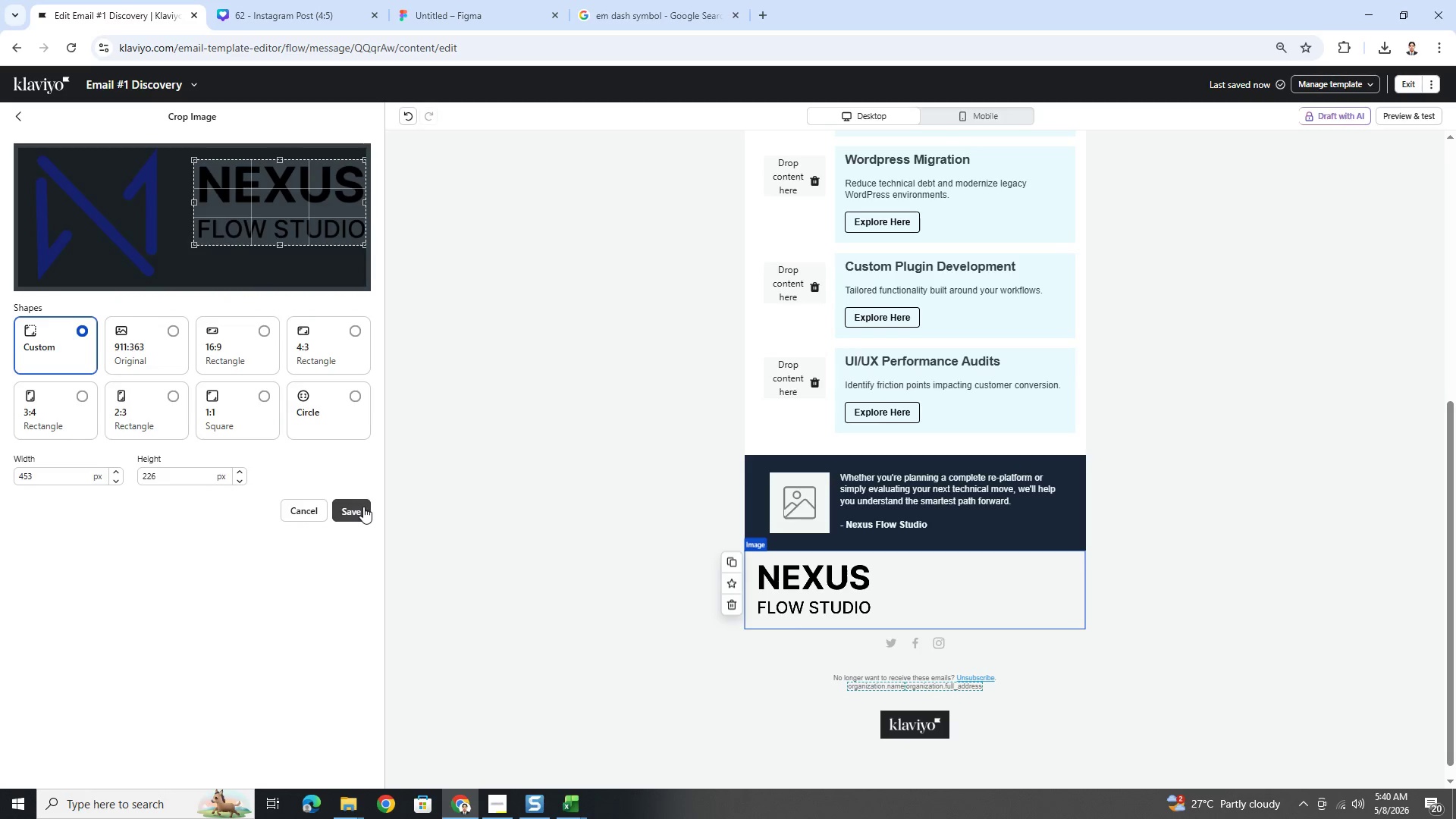 
left_click([102, 516])
 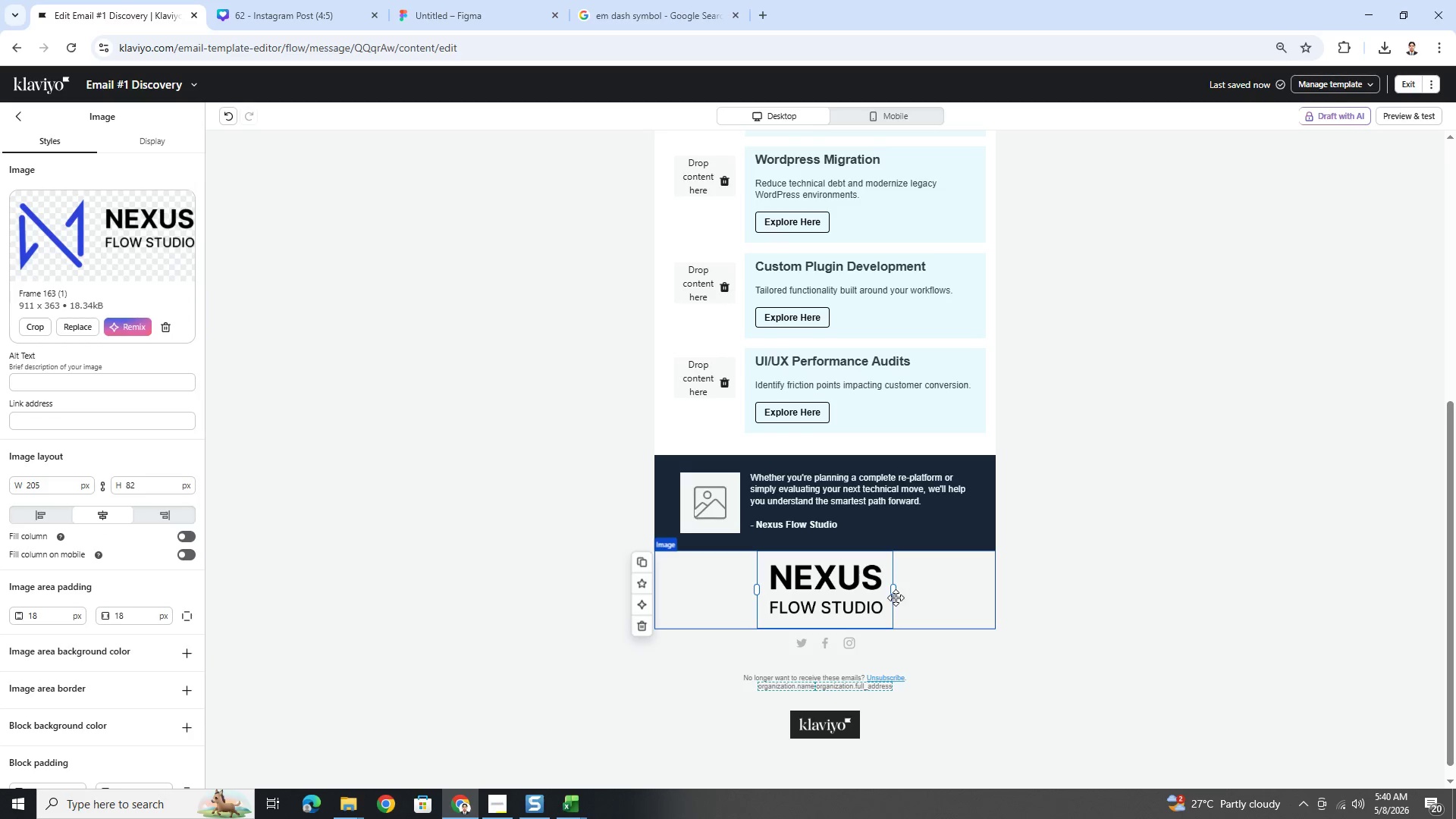 
left_click_drag(start_coordinate=[897, 590], to_coordinate=[886, 590])
 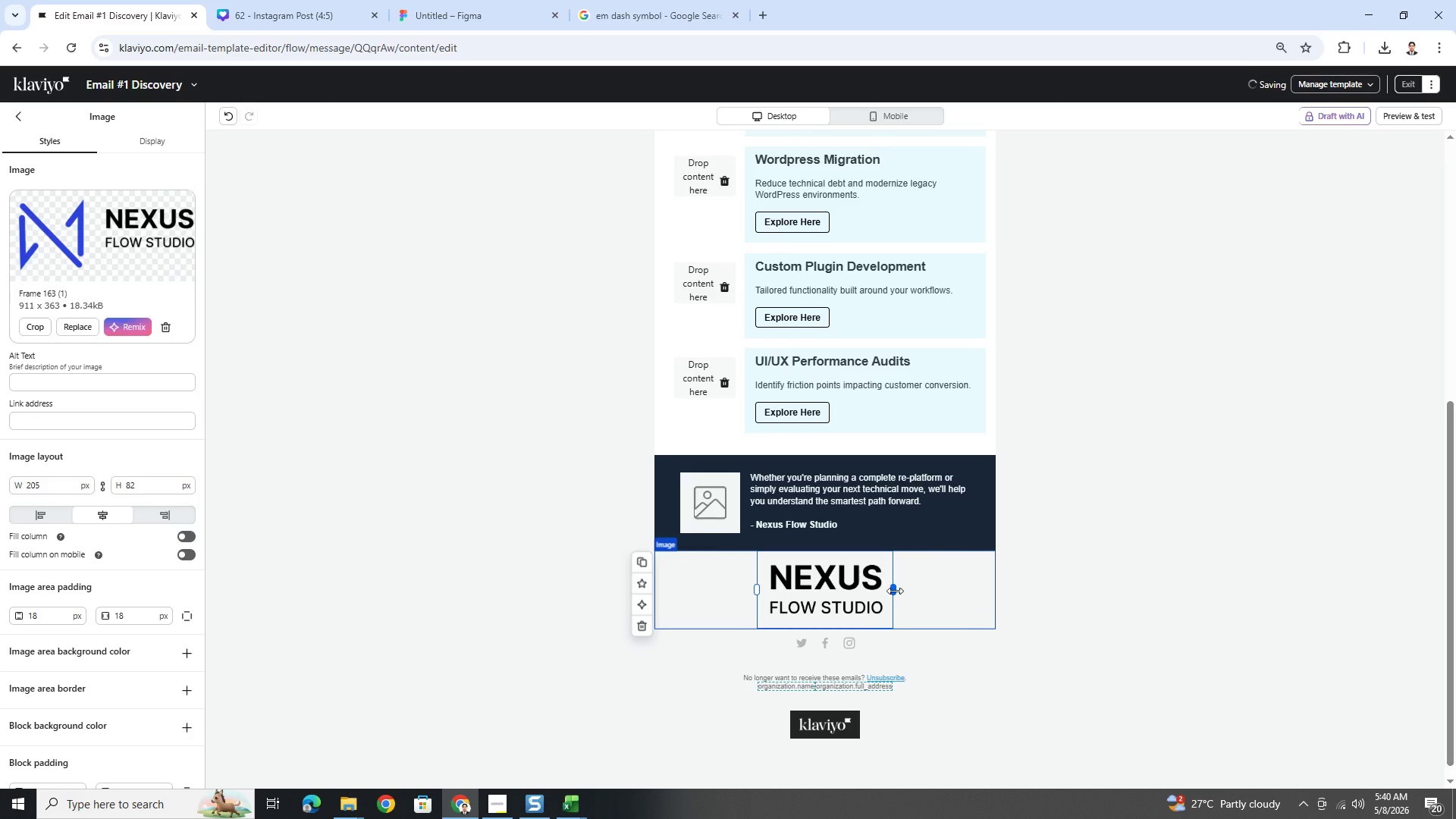 
left_click_drag(start_coordinate=[895, 588], to_coordinate=[843, 588])
 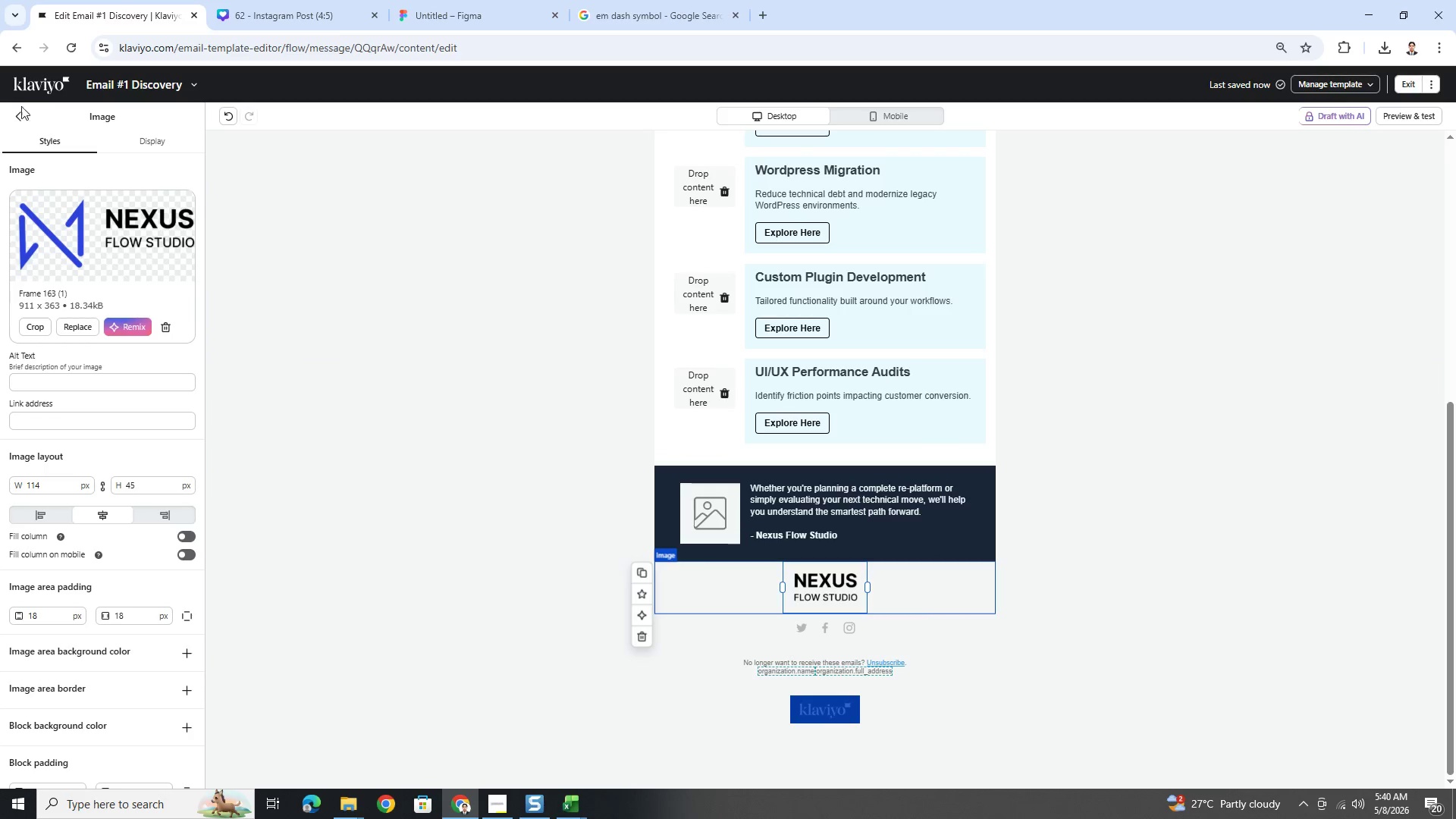 
left_click([24, 115])
 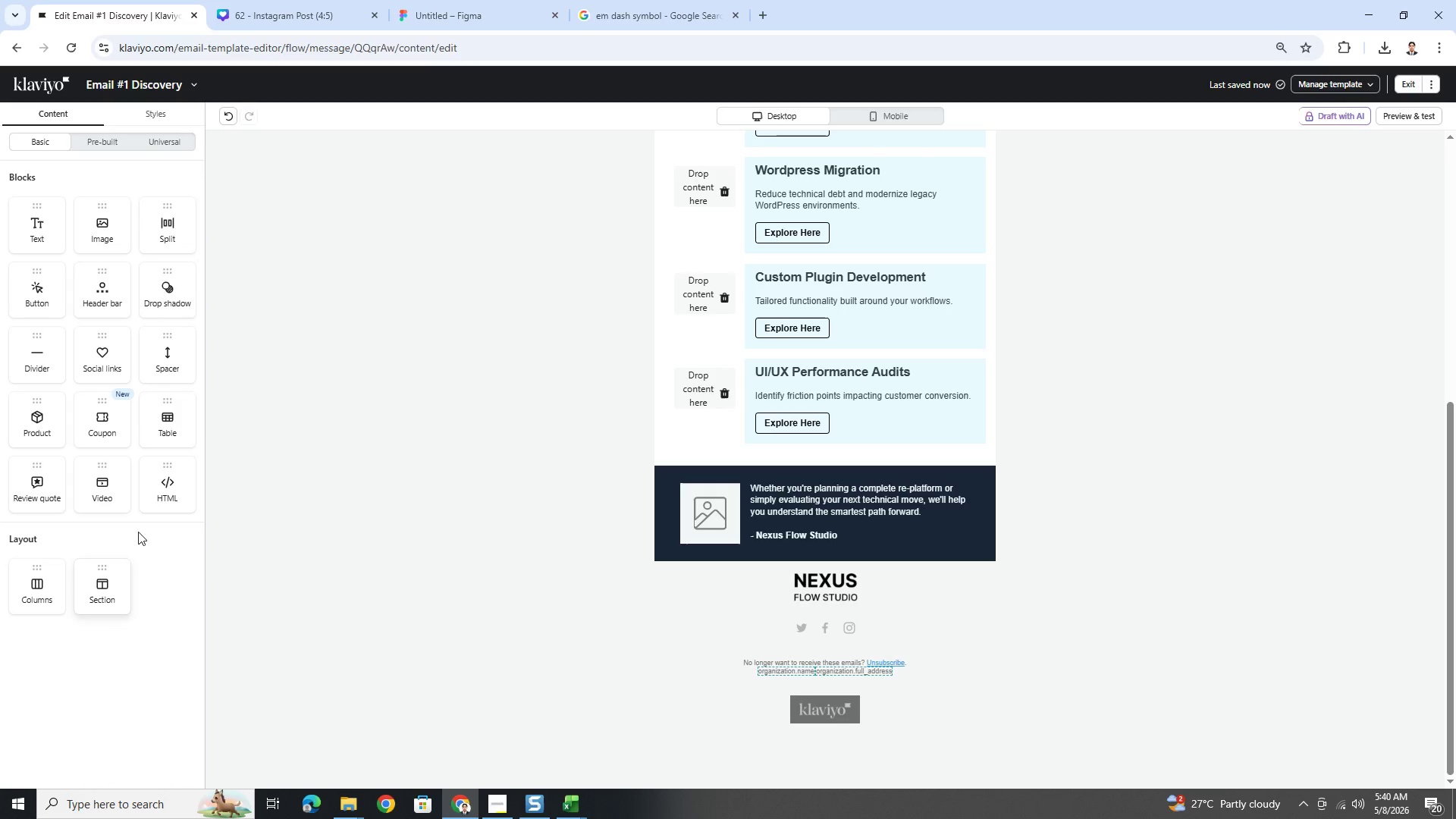 
left_click_drag(start_coordinate=[171, 364], to_coordinate=[855, 595])
 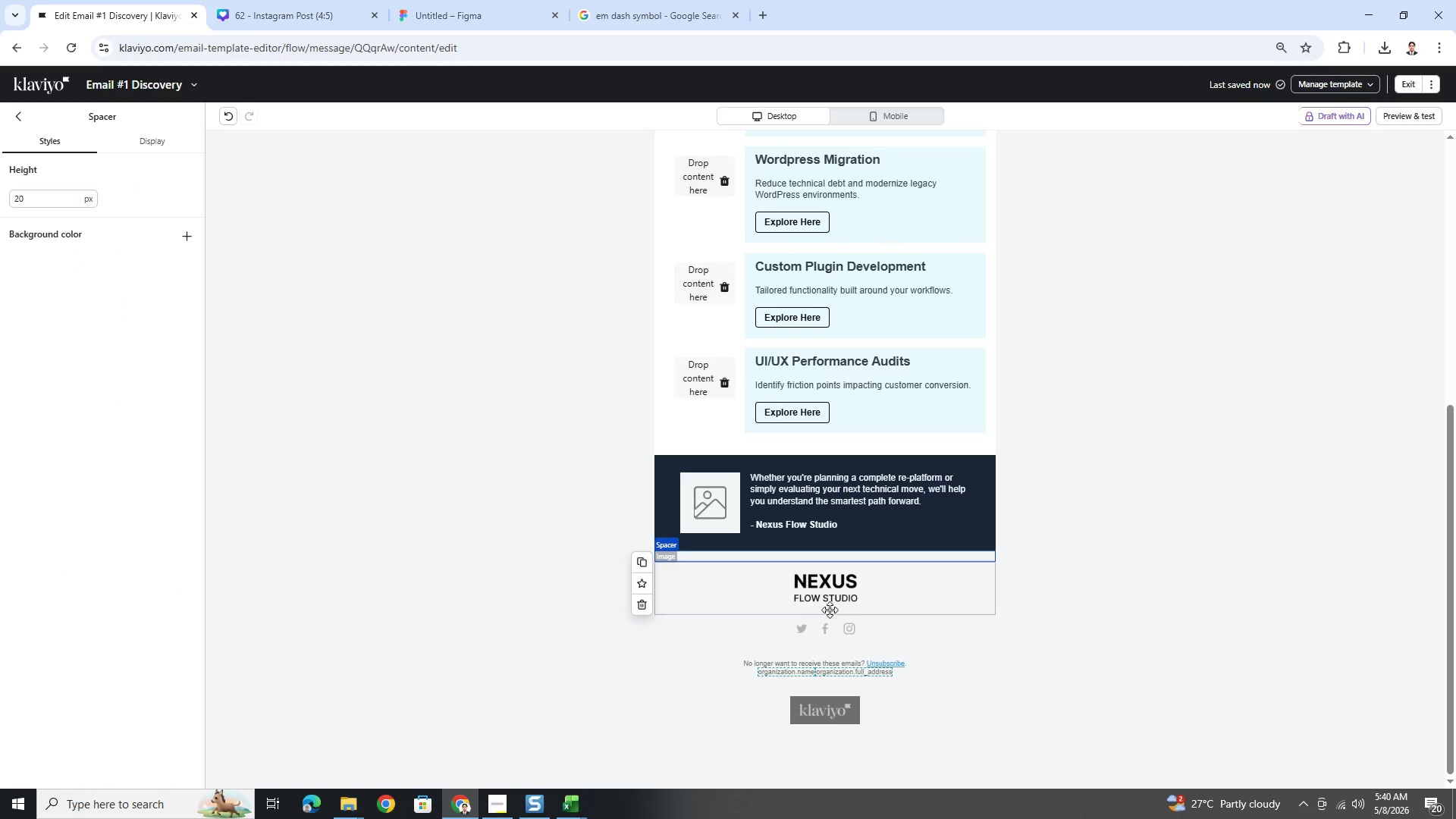 
left_click([1056, 704])
 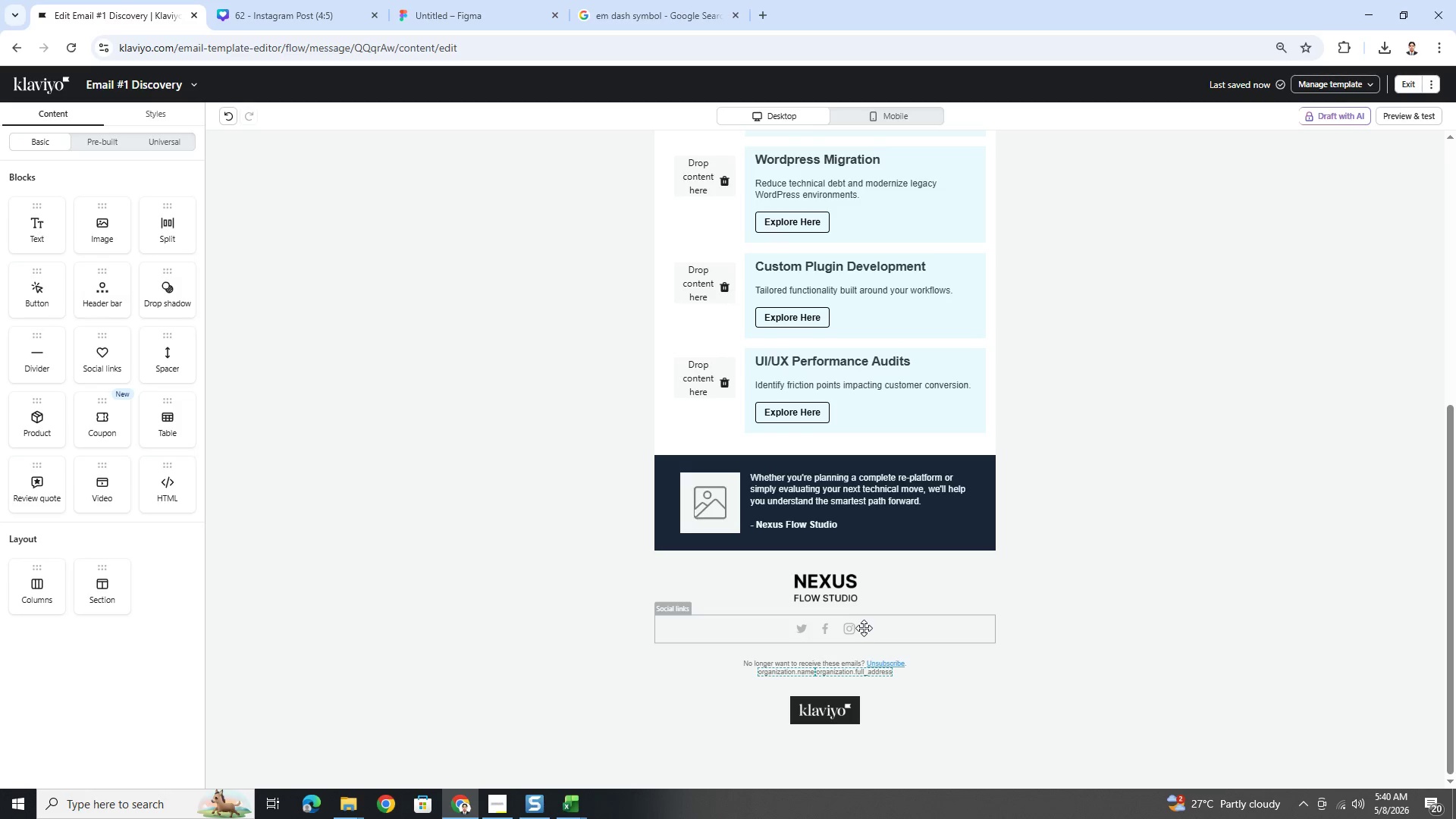 
wait(15.17)
 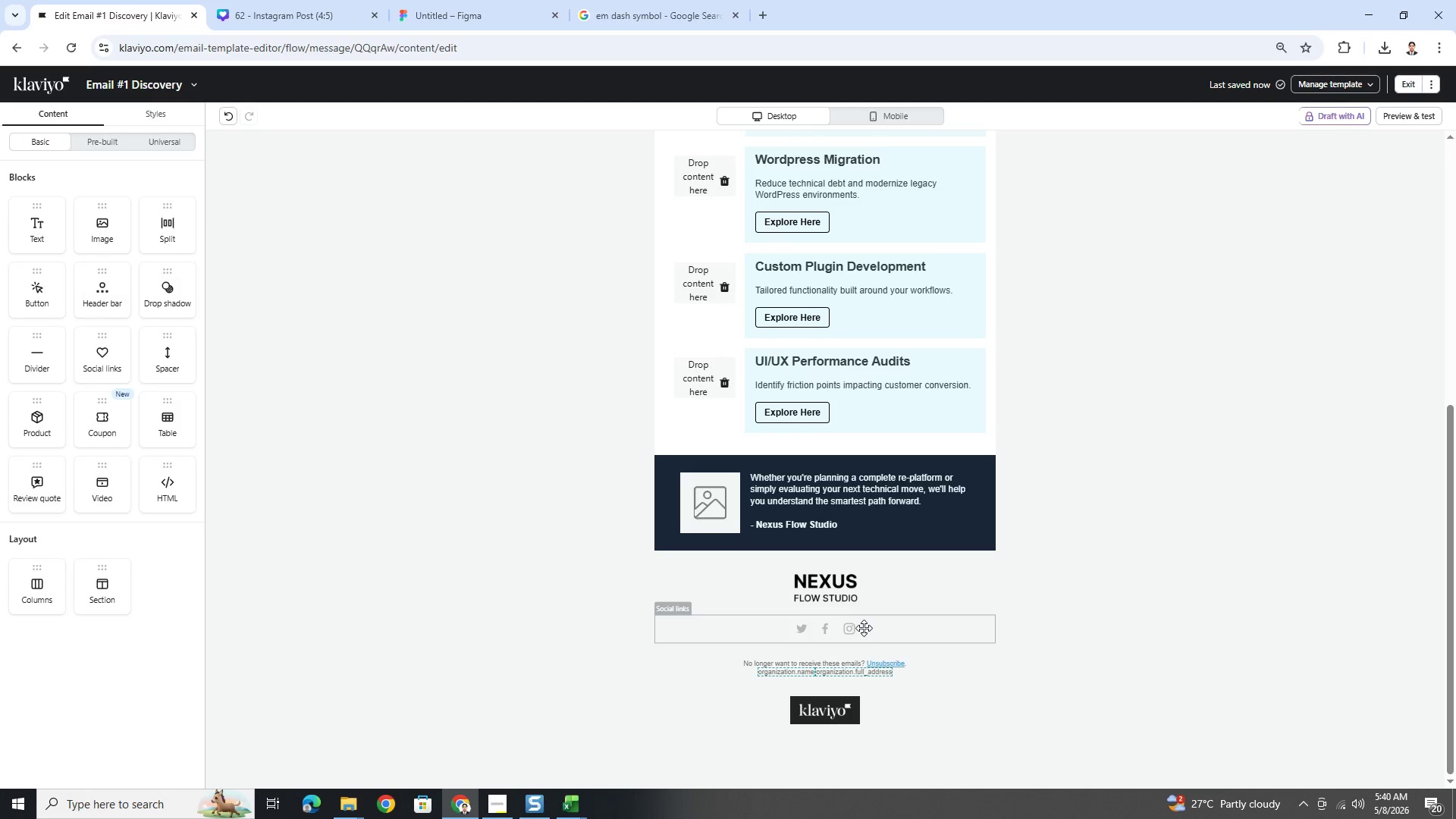 
left_click([874, 625])
 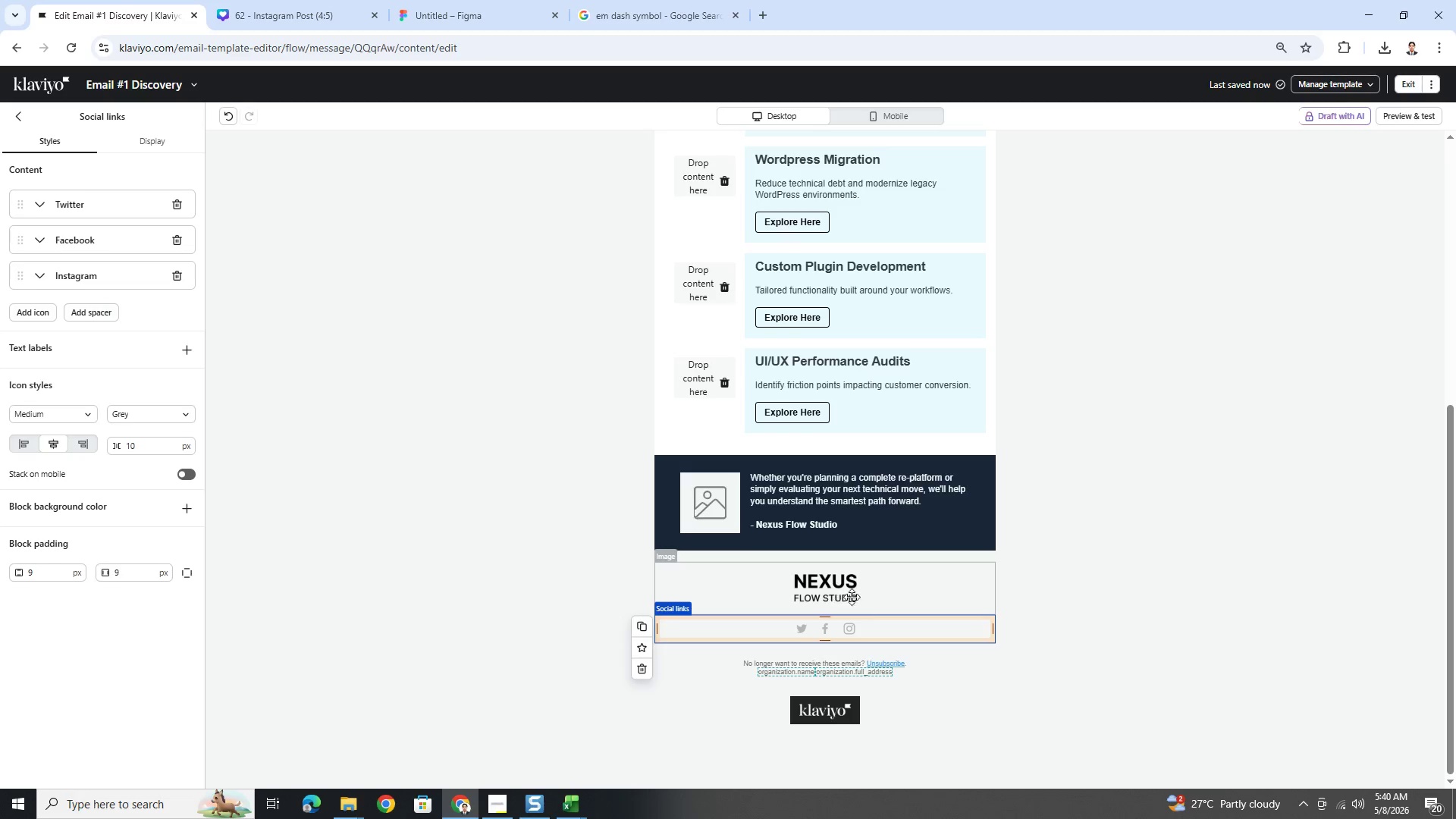 
left_click([877, 593])
 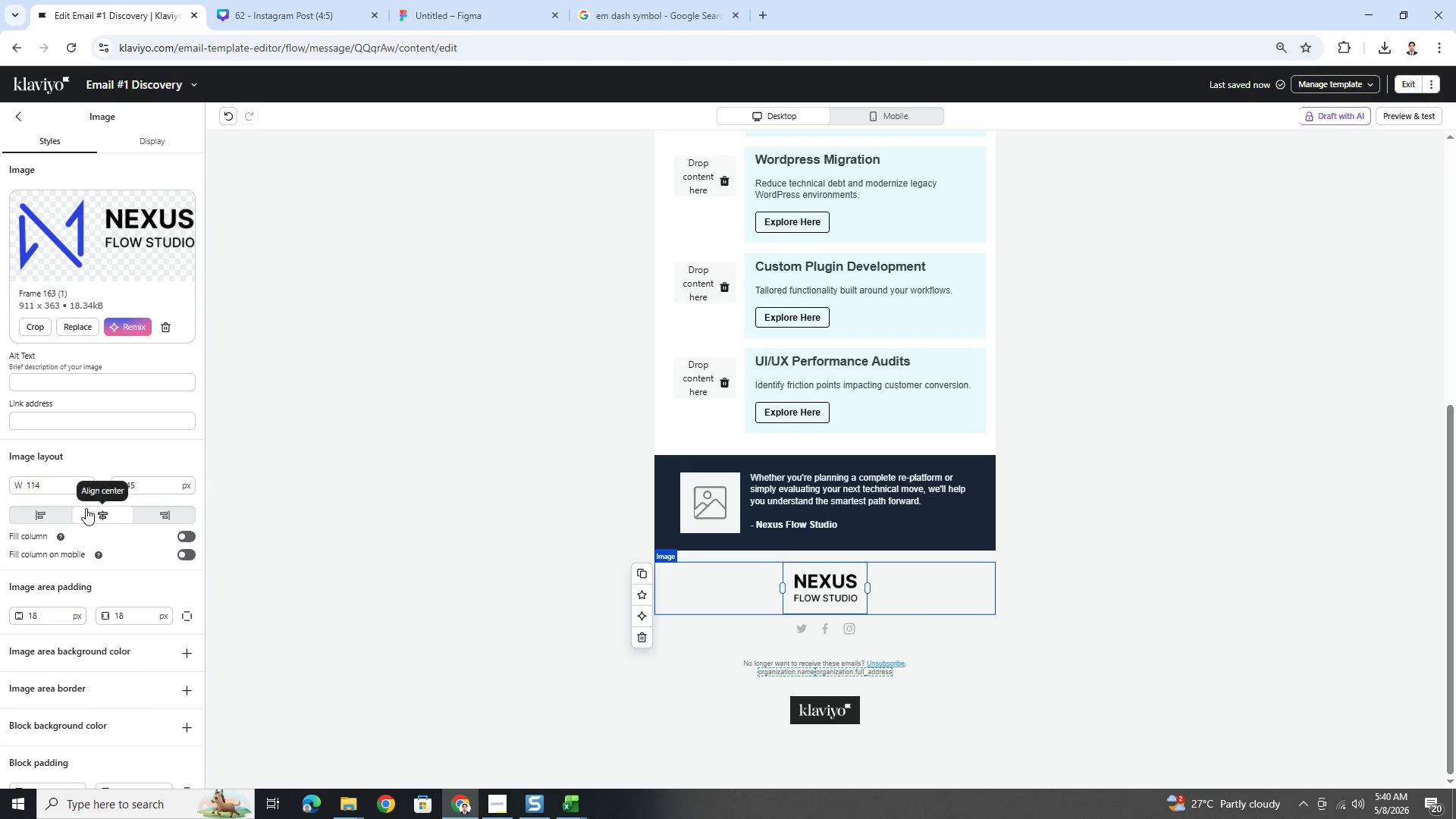 
scroll: coordinate [47, 680], scroll_direction: down, amount: 5.0
 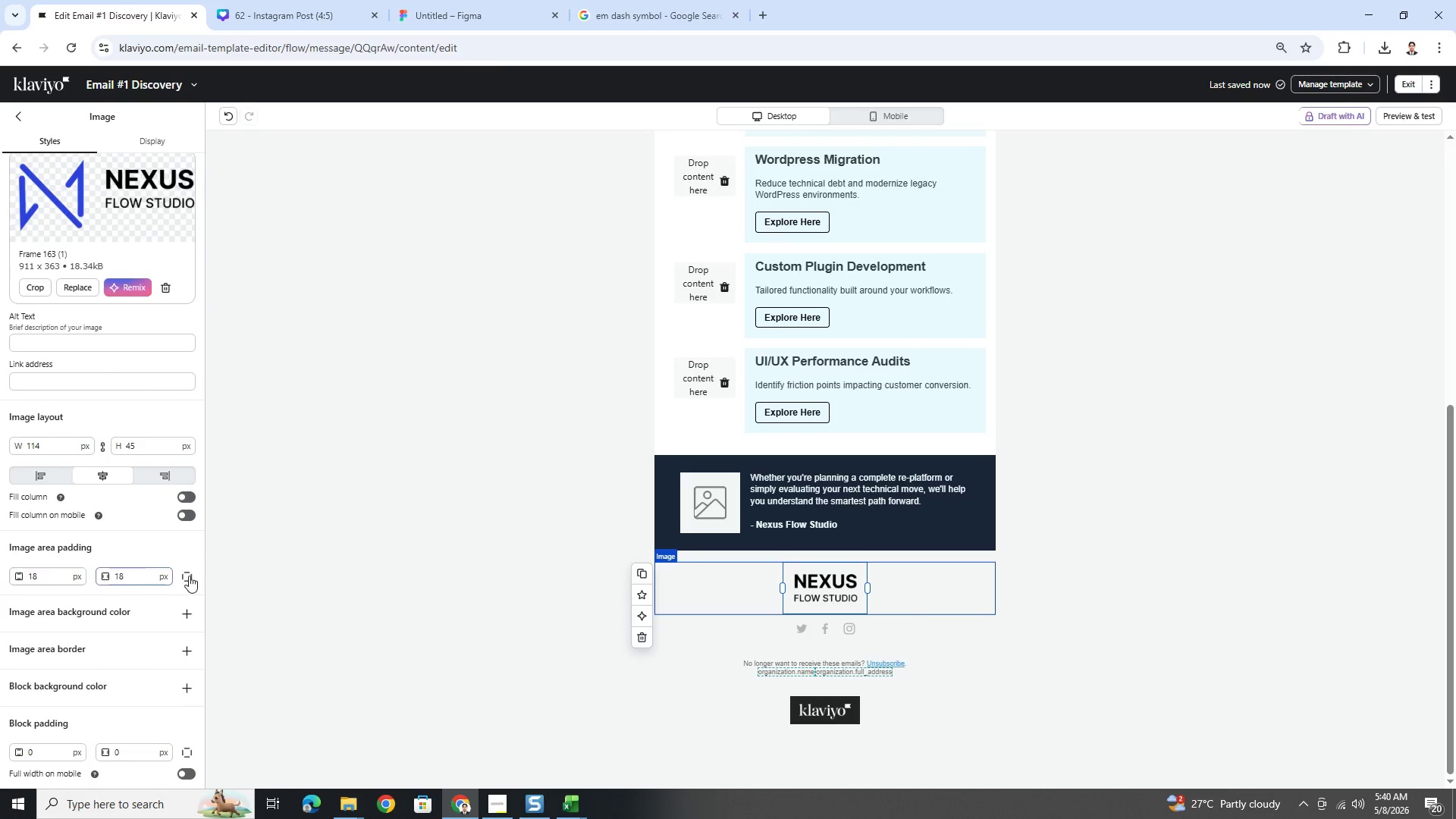 
left_click([189, 576])
 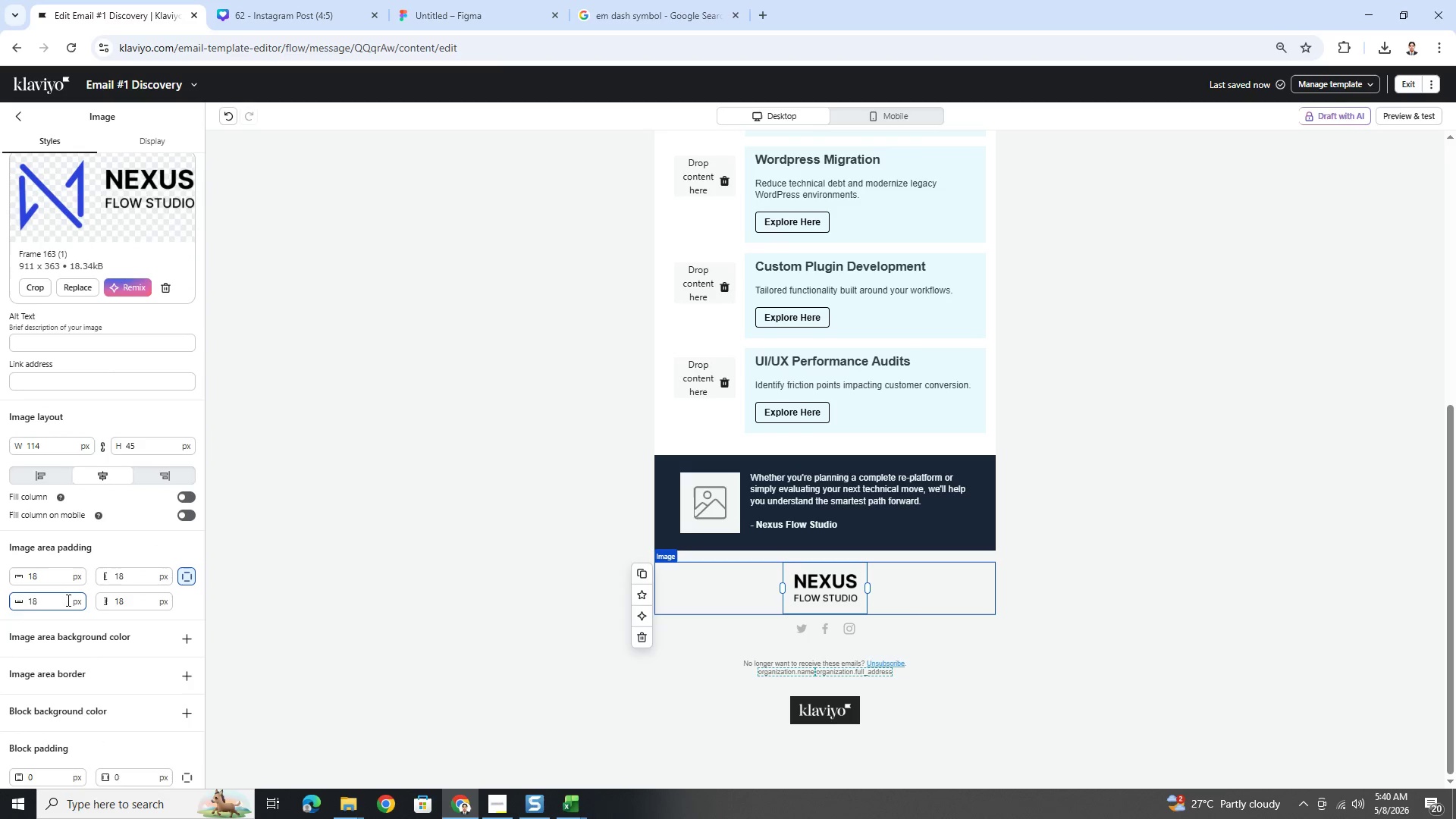 
double_click([62, 600])
 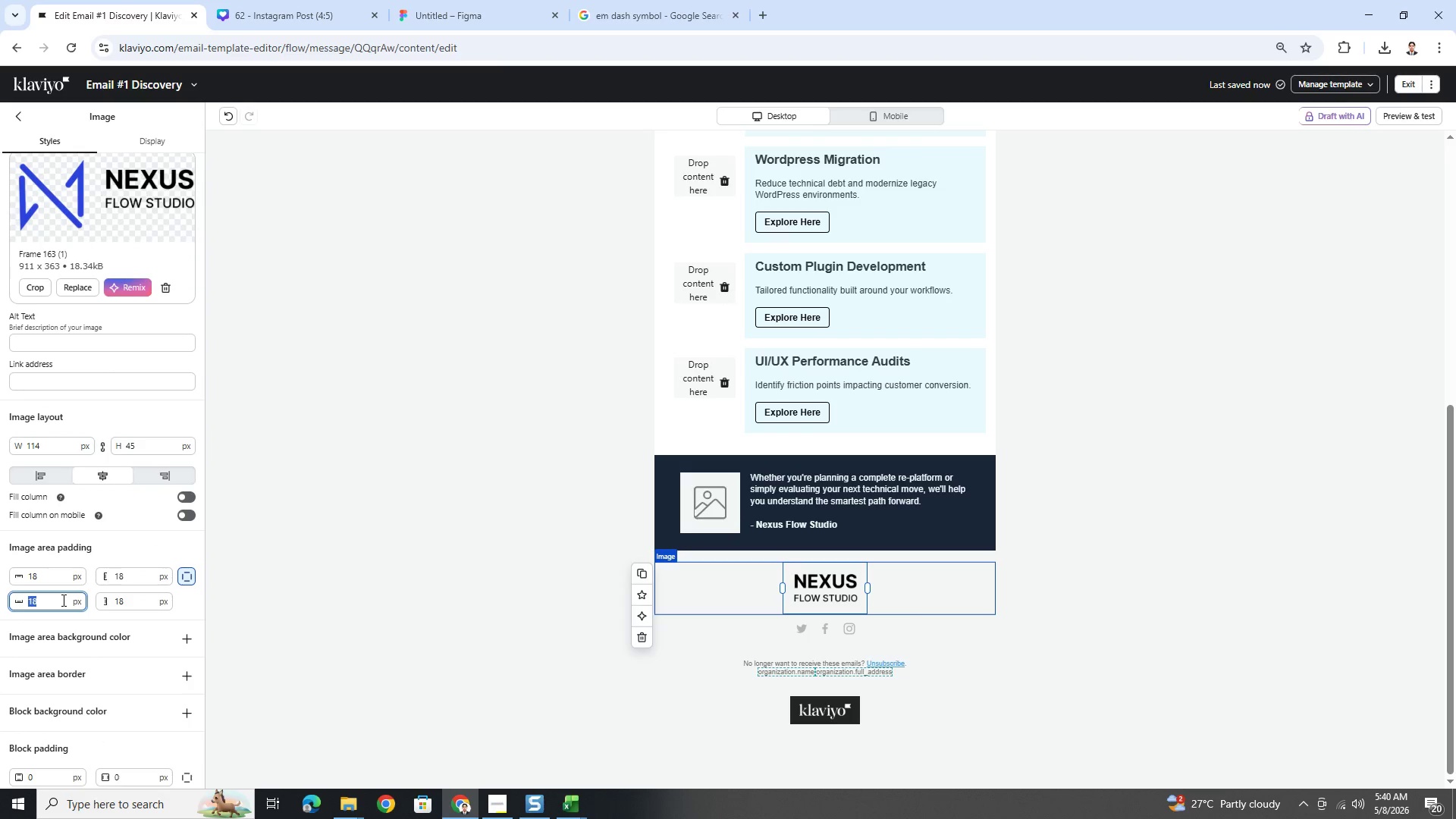 
key(Numpad0)
 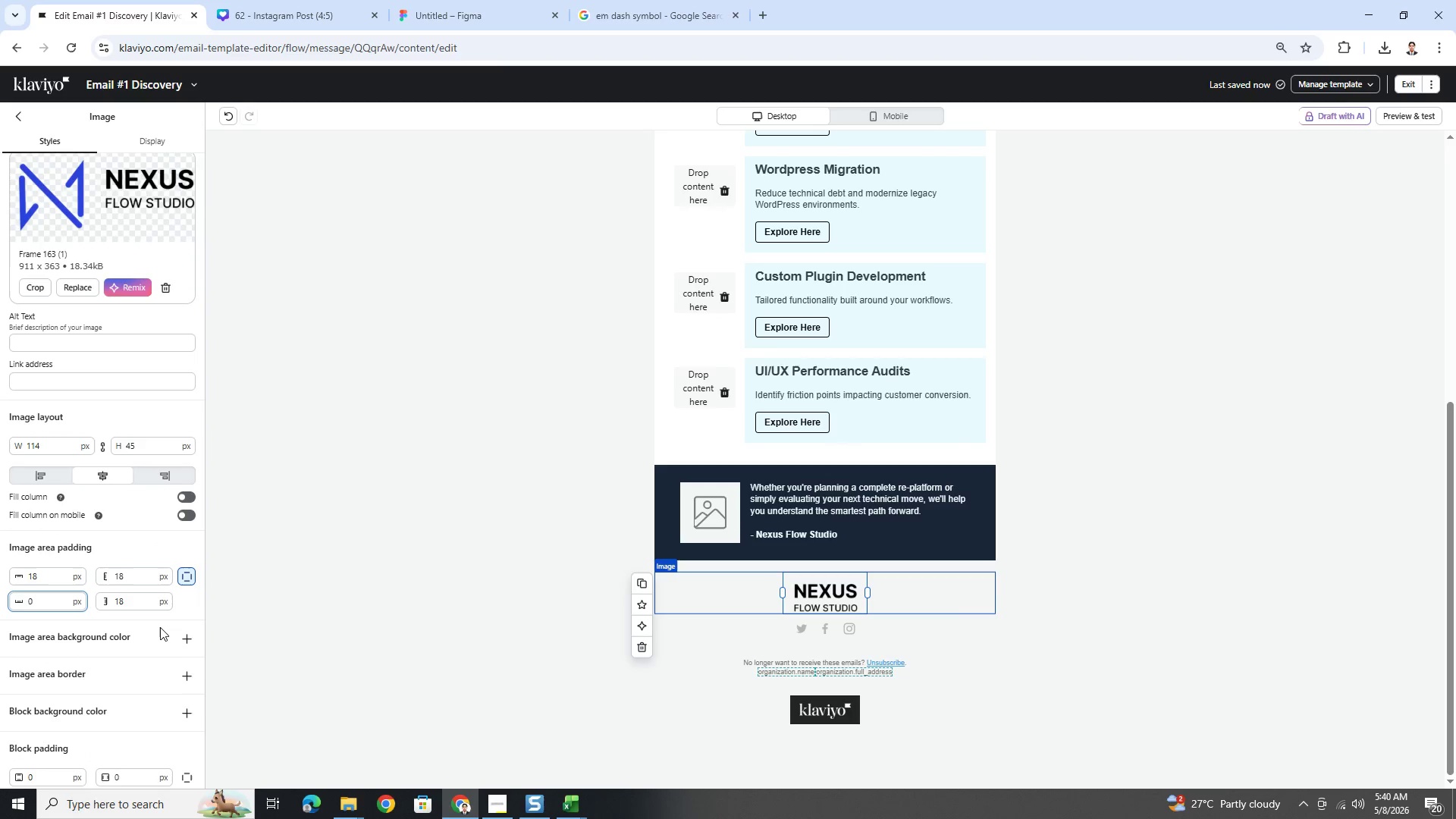 
scroll: coordinate [160, 627], scroll_direction: down, amount: 2.0
 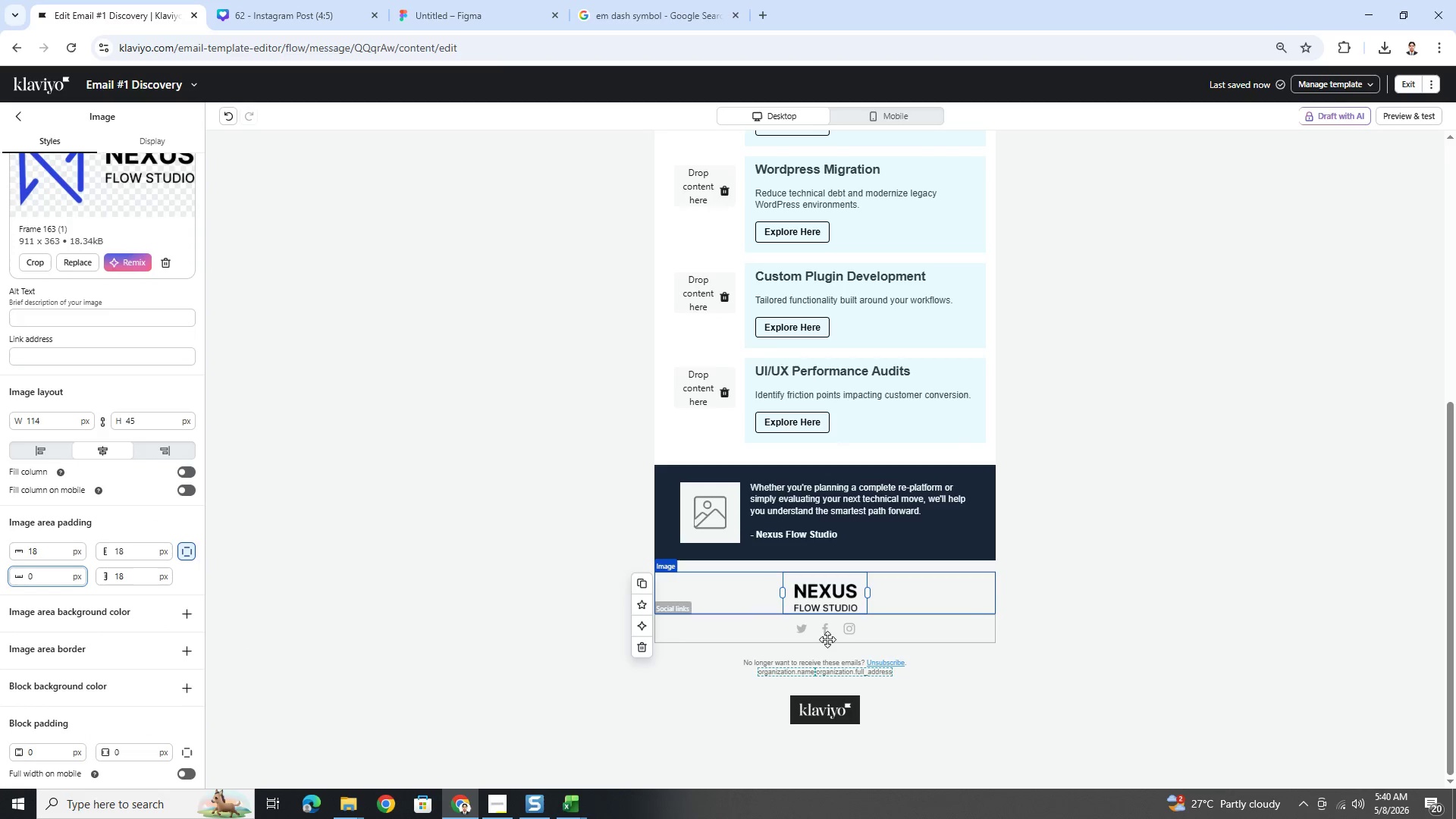 
left_click([983, 649])
 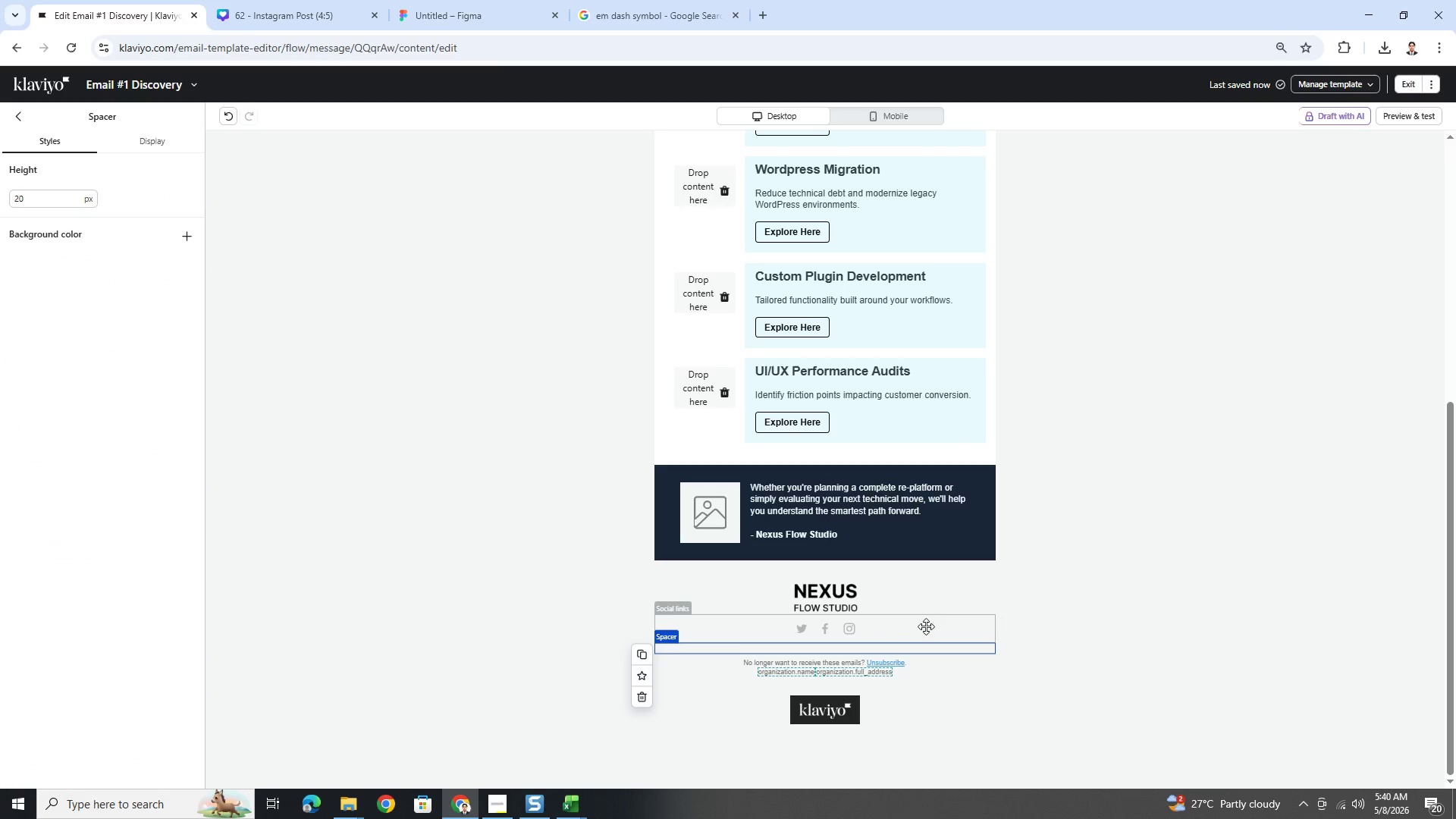 
left_click([858, 626])
 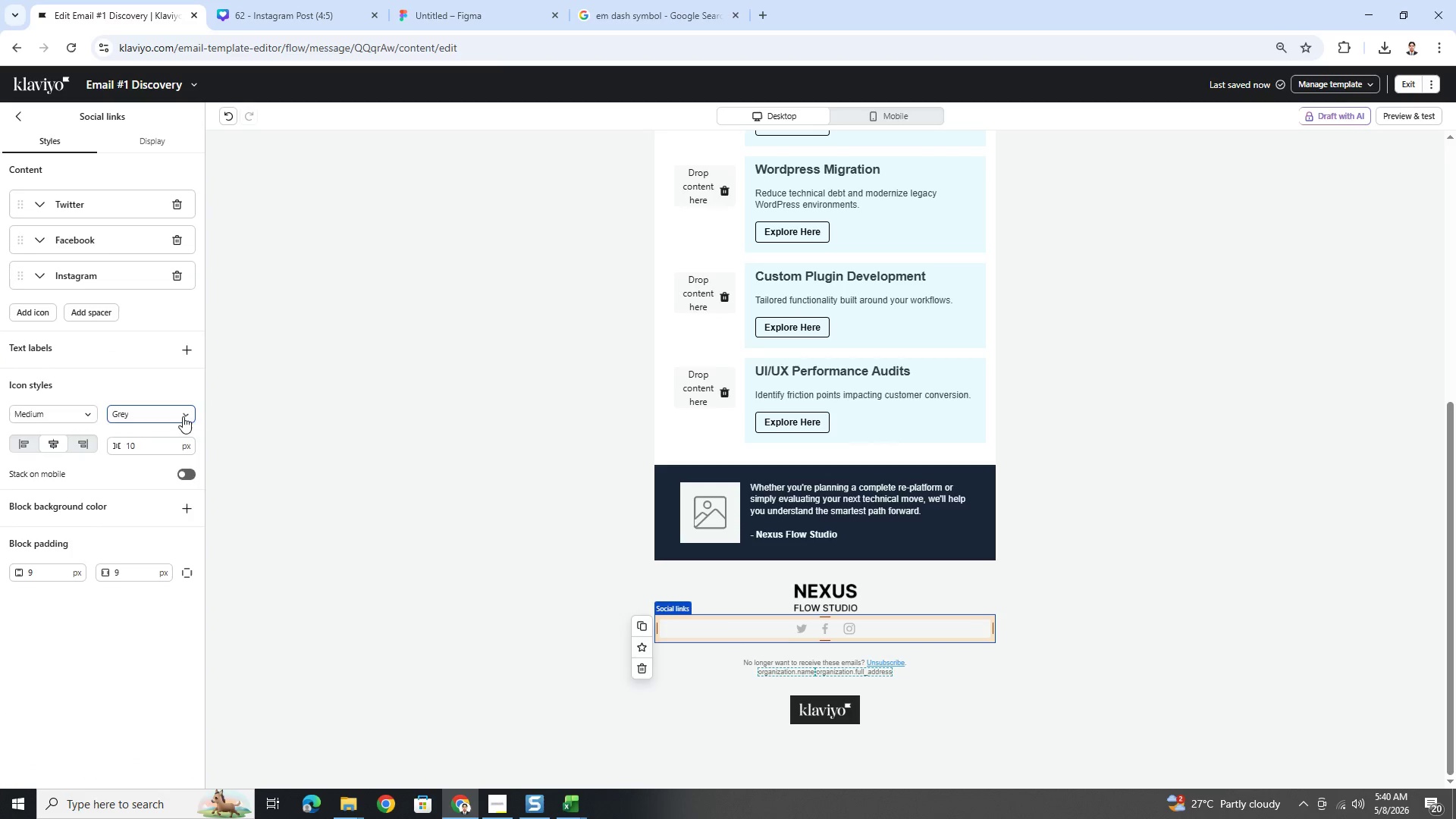 
left_click([163, 457])
 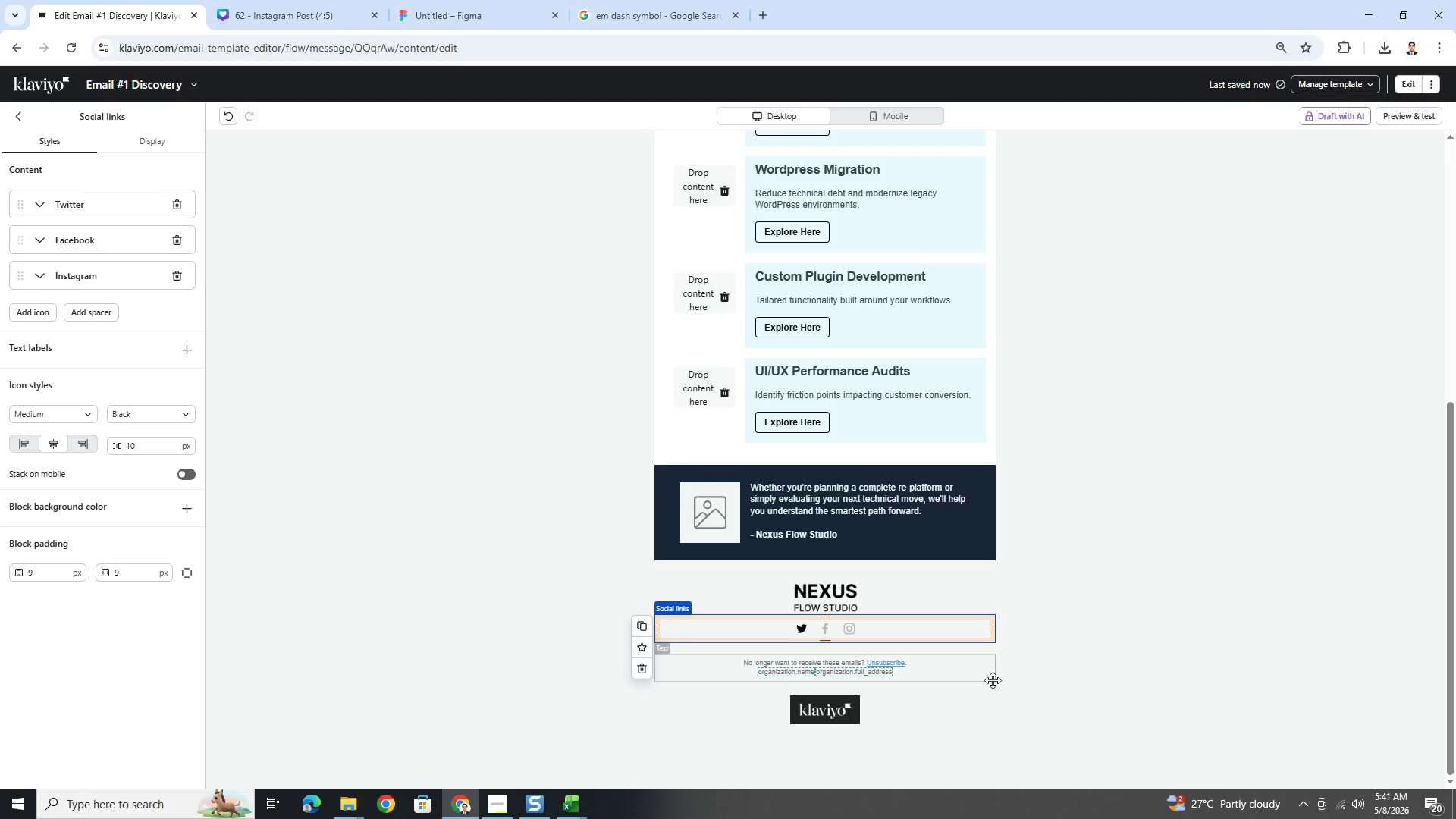 
left_click([1017, 692])
 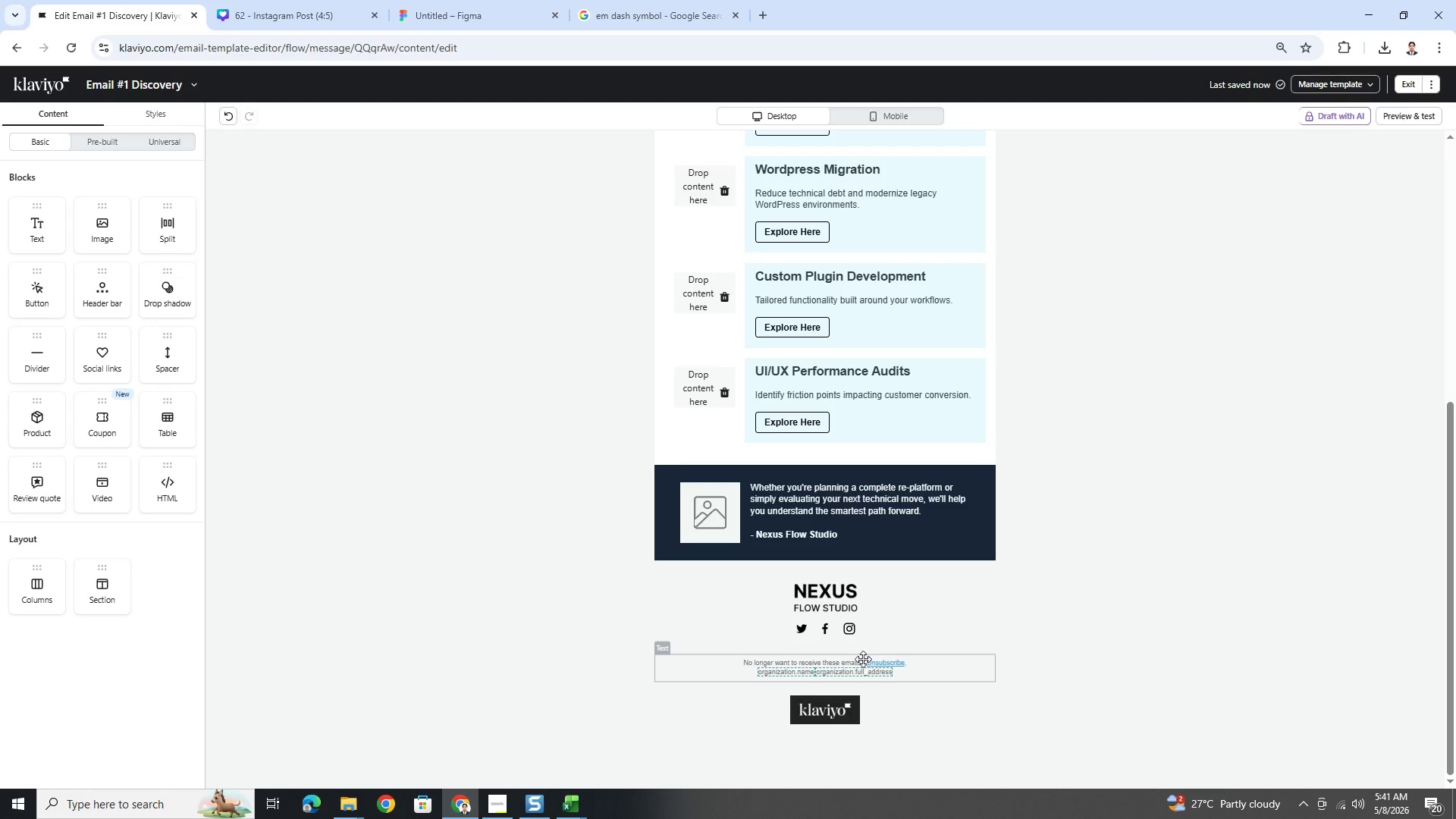 
left_click([862, 651])
 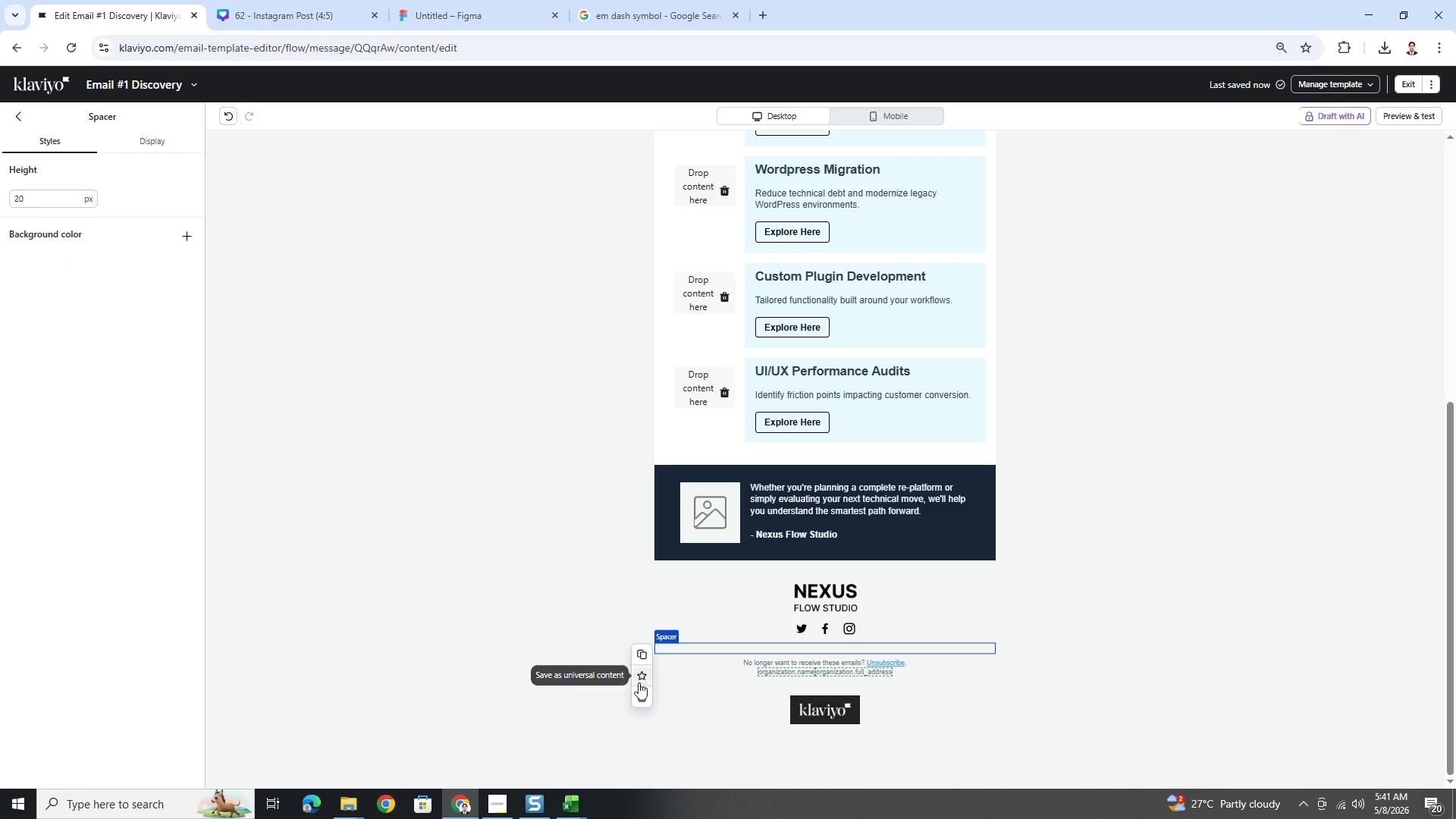 
left_click([638, 695])
 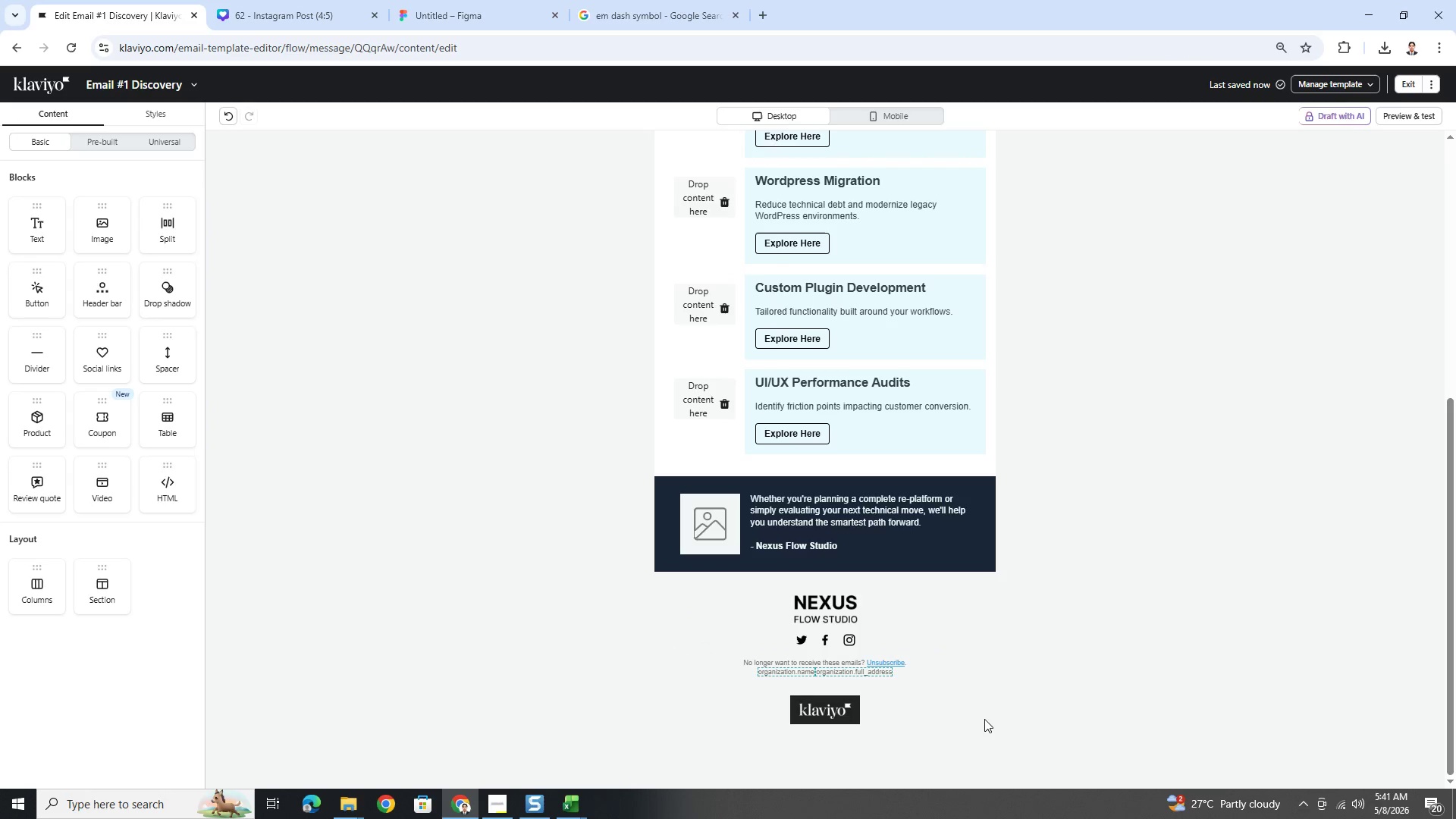 
left_click([984, 719])
 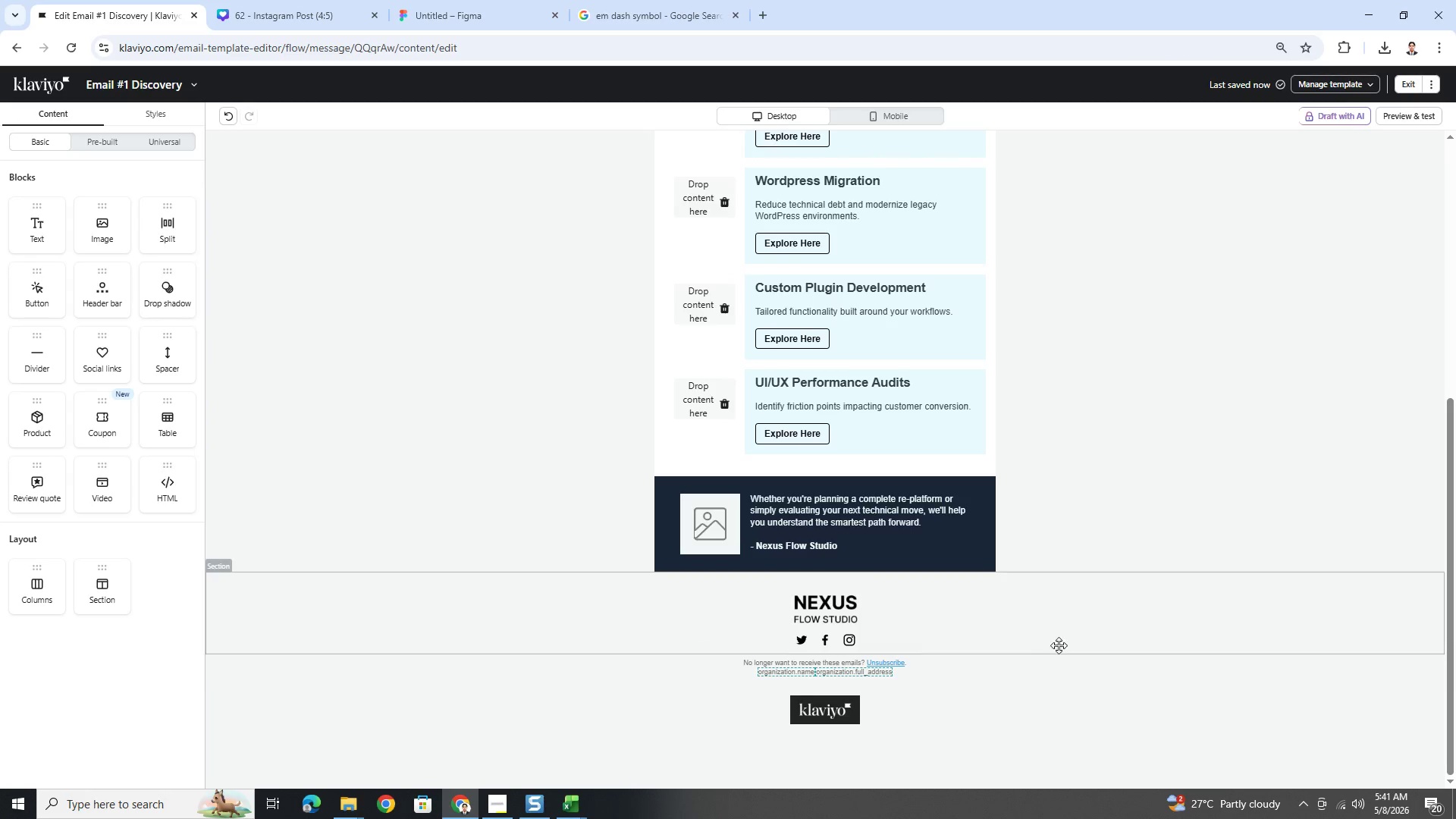 
scroll: coordinate [1044, 547], scroll_direction: up, amount: 3.0
 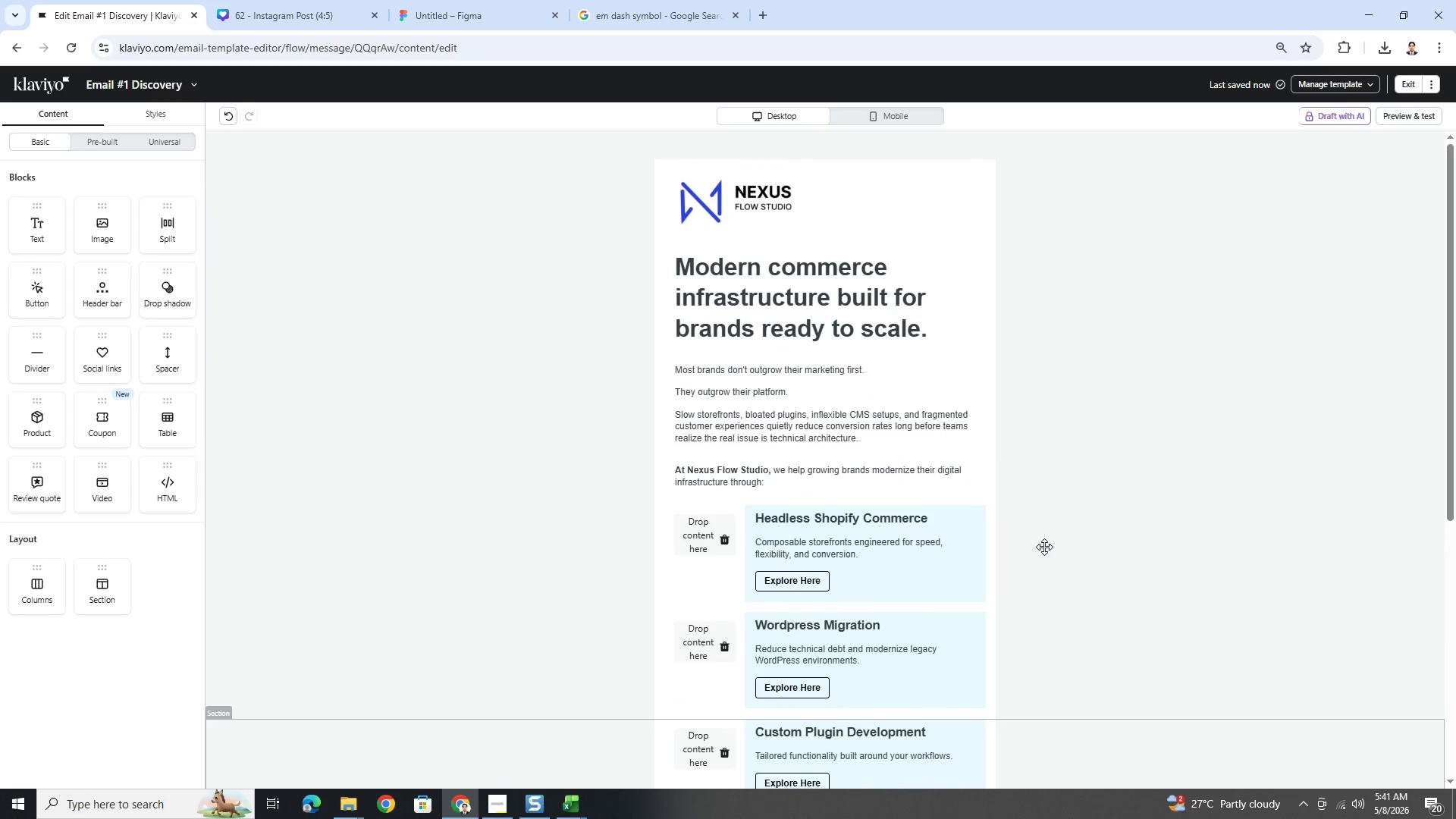 
scroll: coordinate [1045, 545], scroll_direction: down, amount: 5.0
 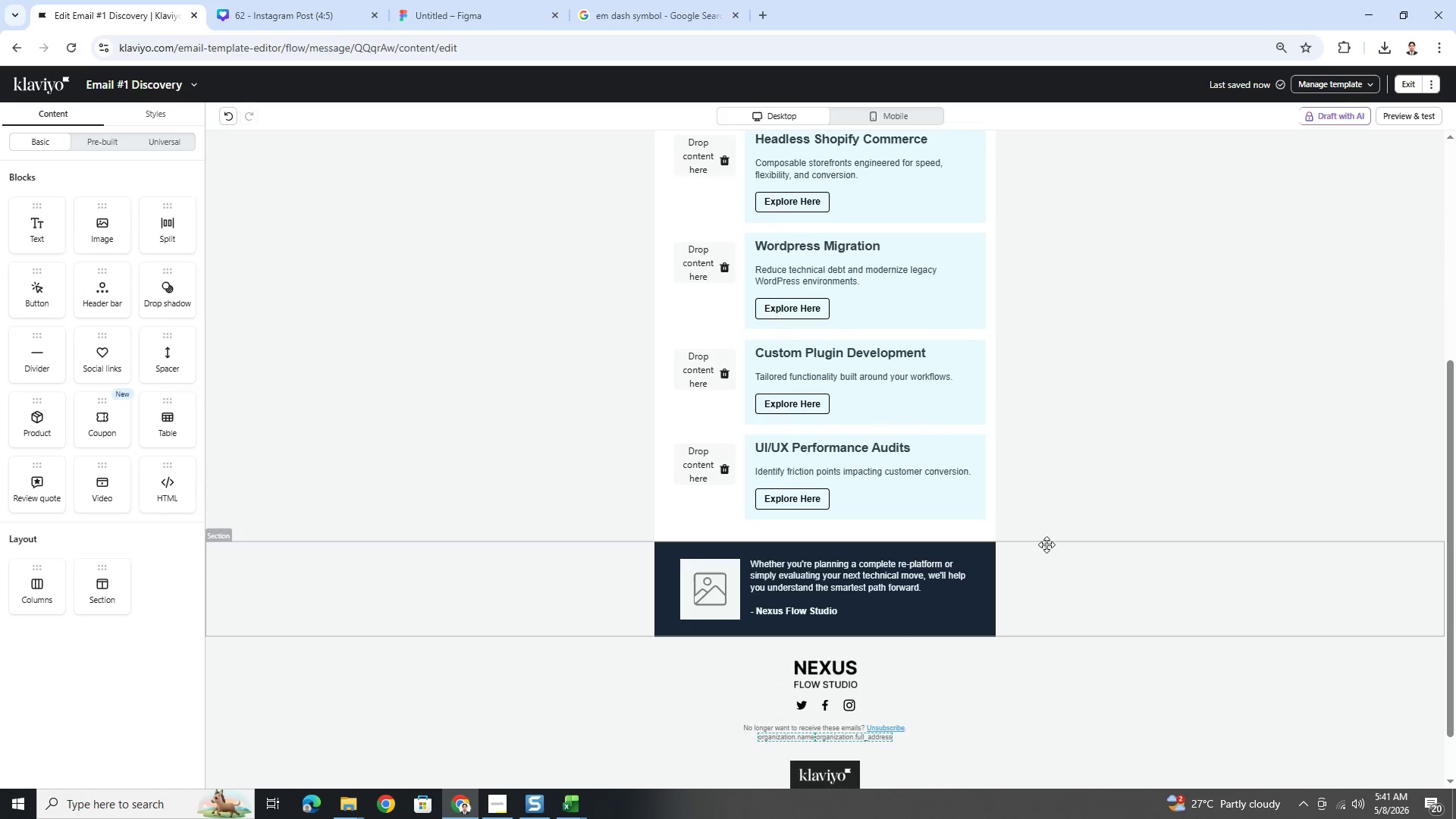 
wait(5.55)
 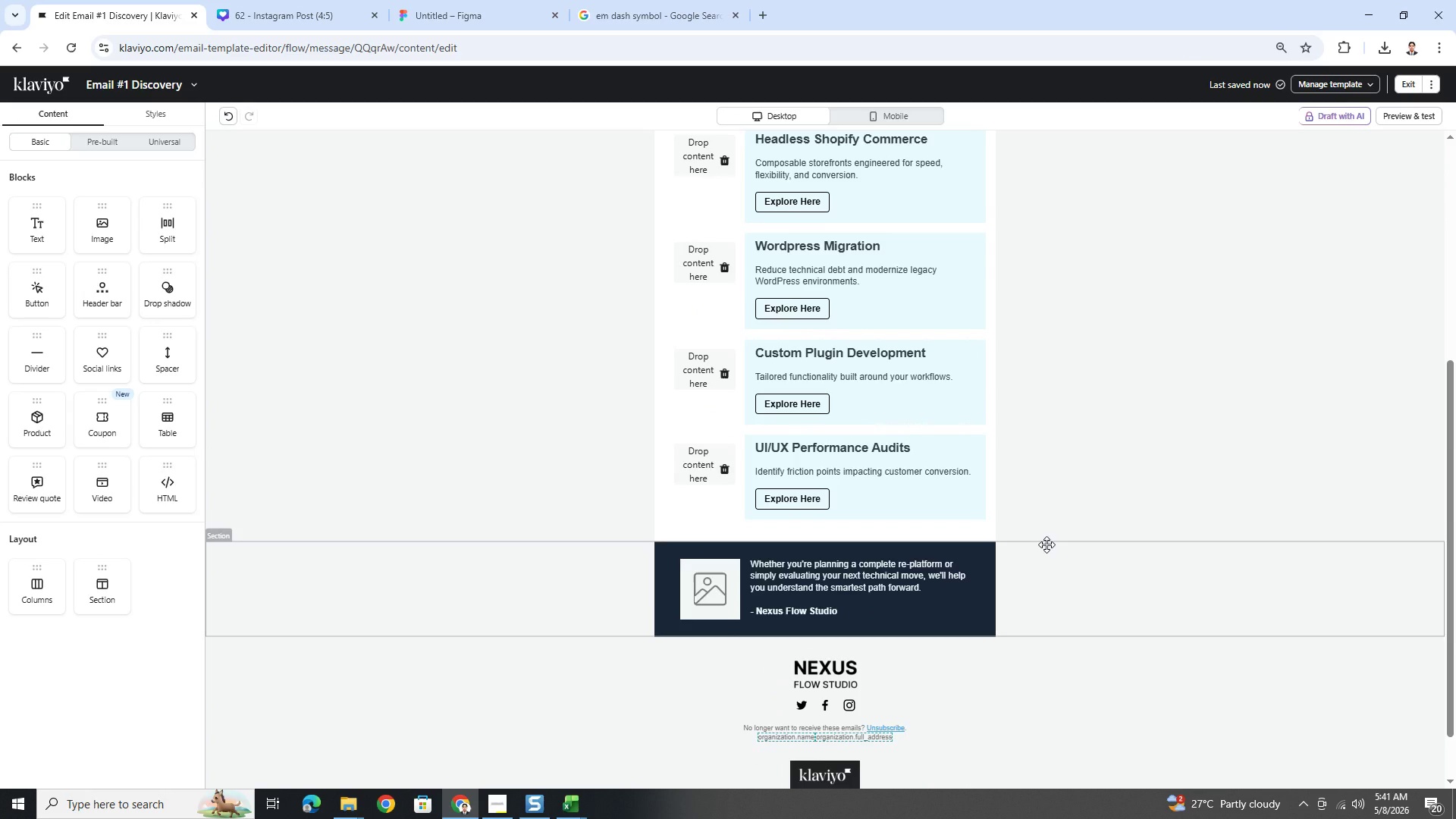 
left_click([509, 797])